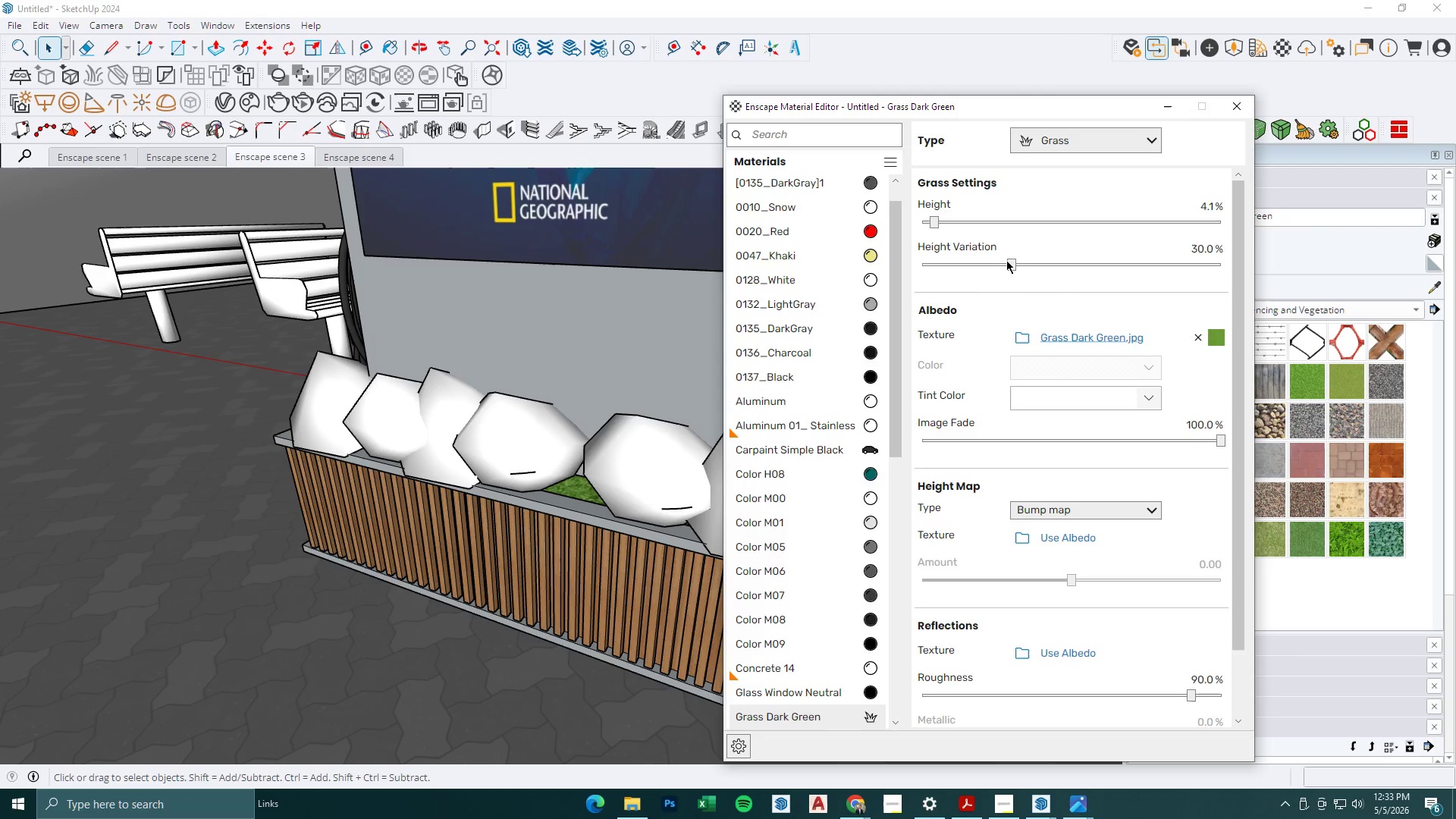 
left_click_drag(start_coordinate=[1011, 262], to_coordinate=[930, 265])
 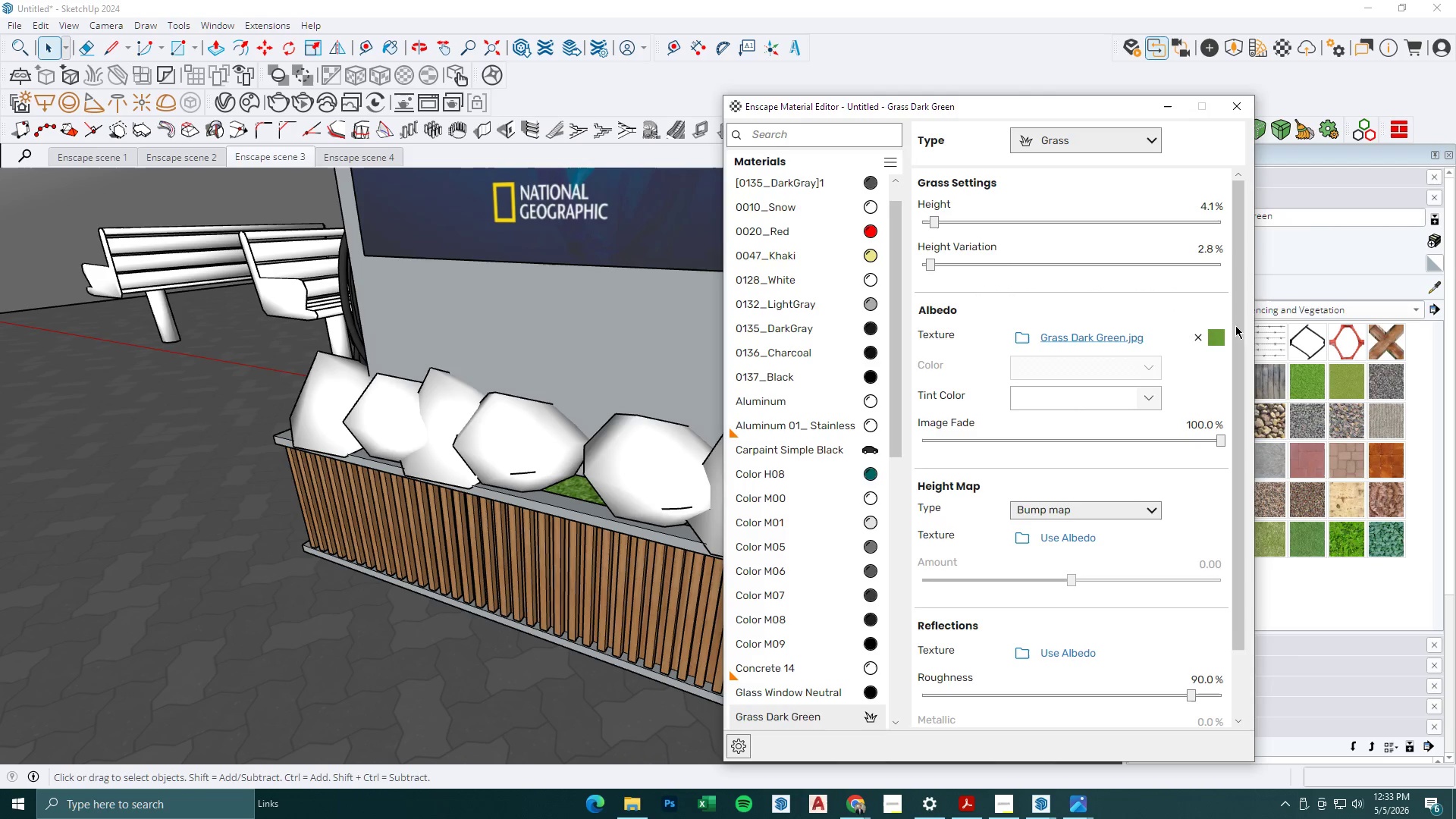 
left_click([1167, 112])
 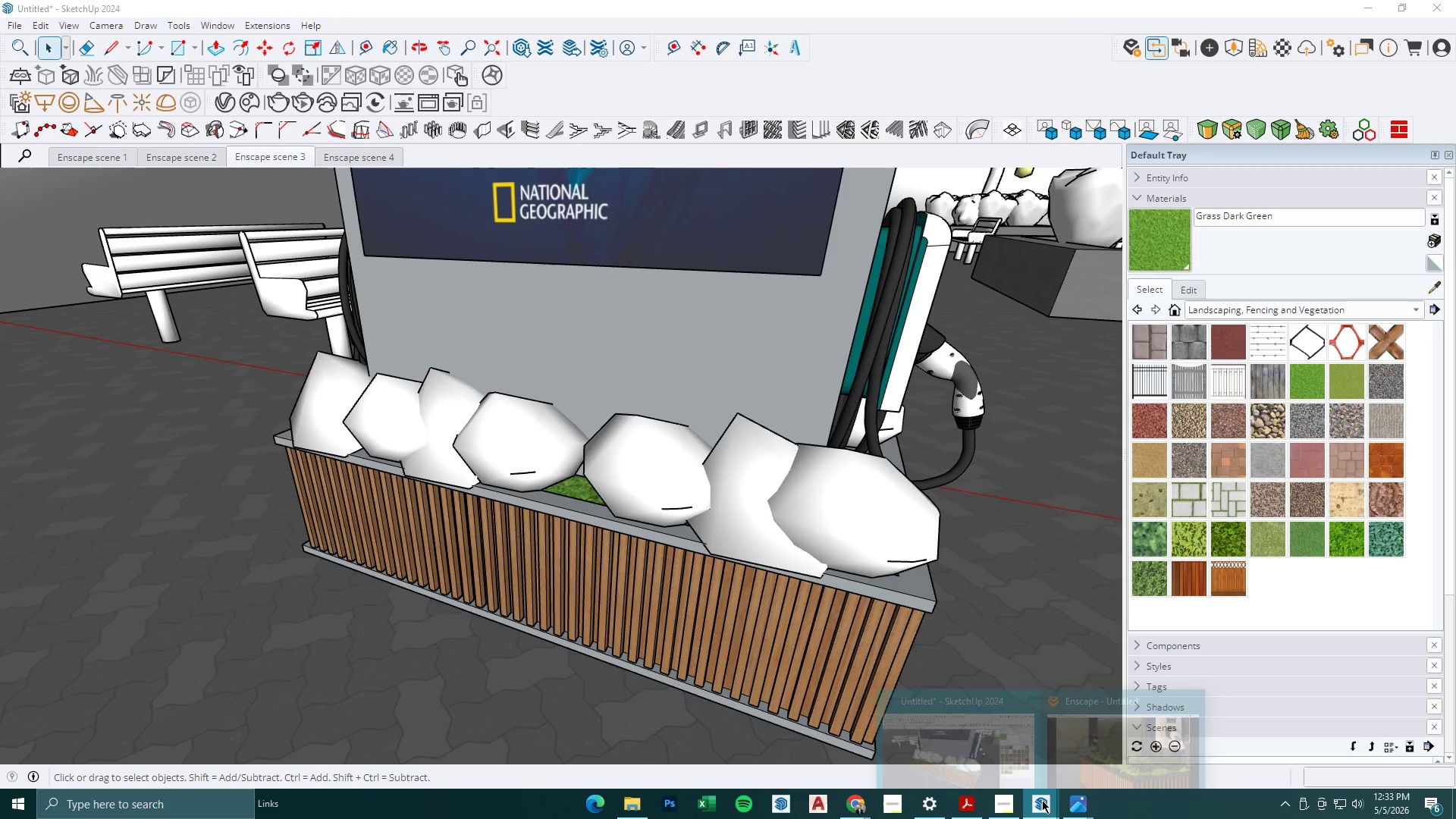 
double_click([1104, 754])
 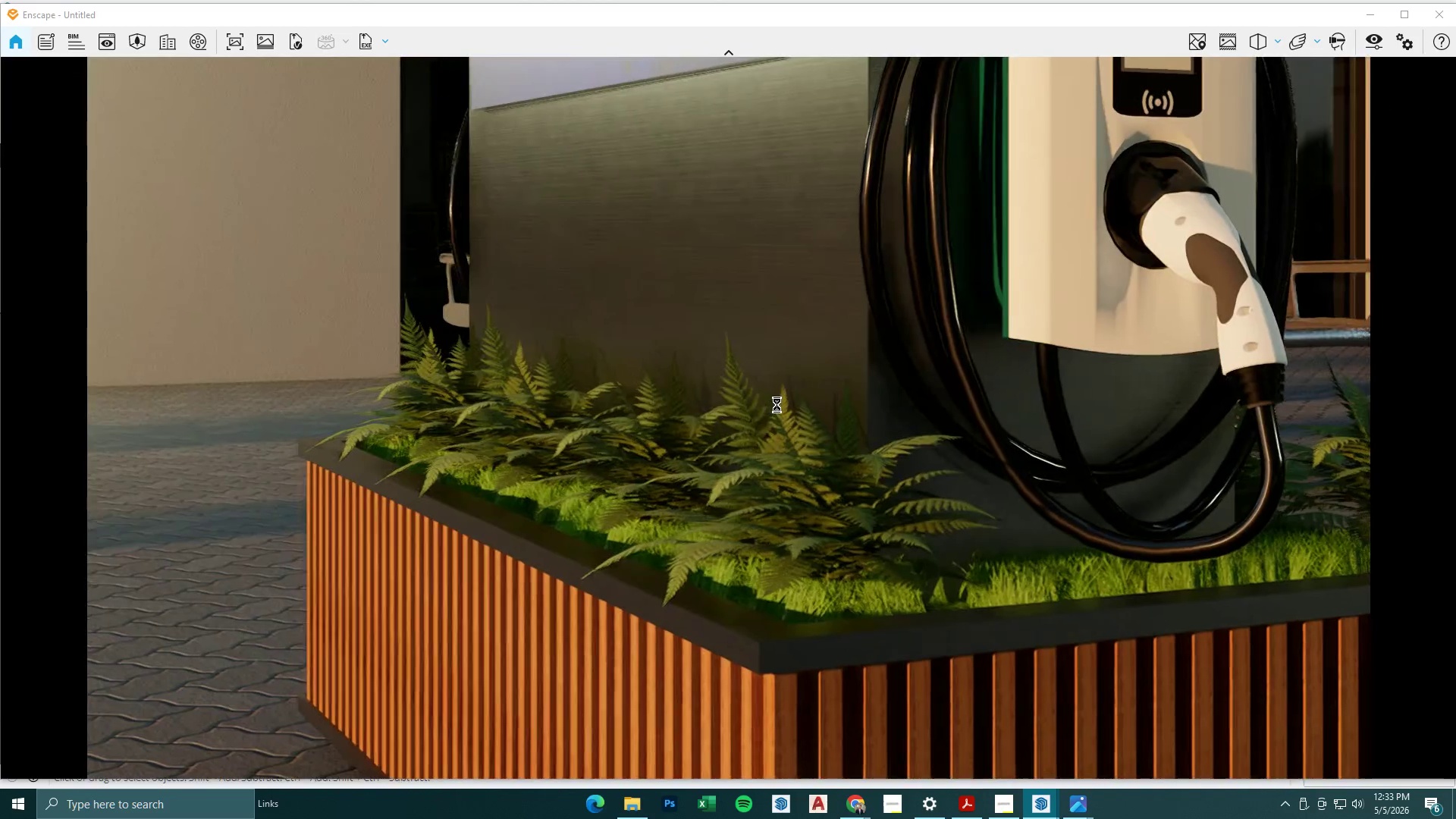 
wait(8.69)
 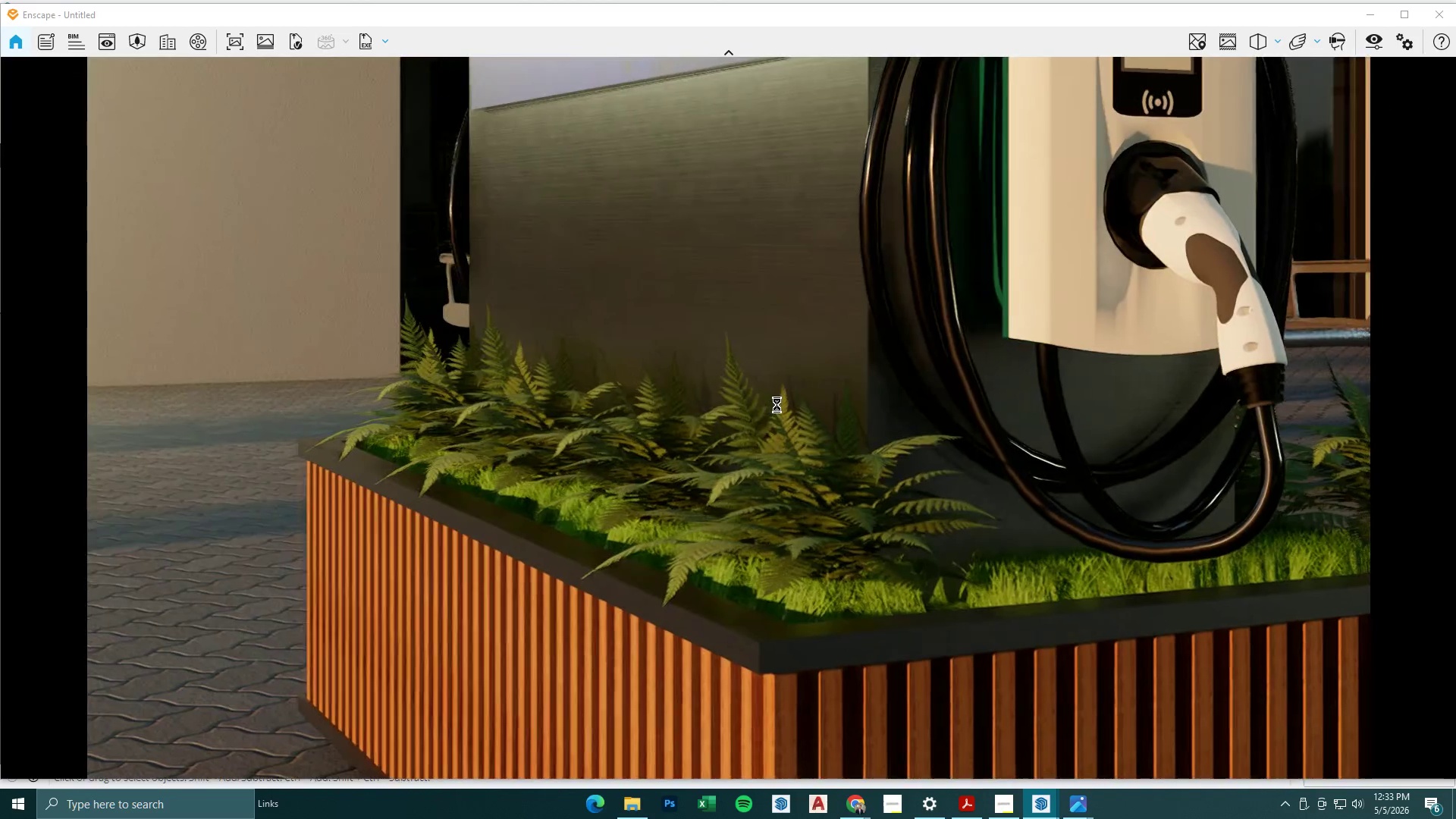 
type(qwe)
 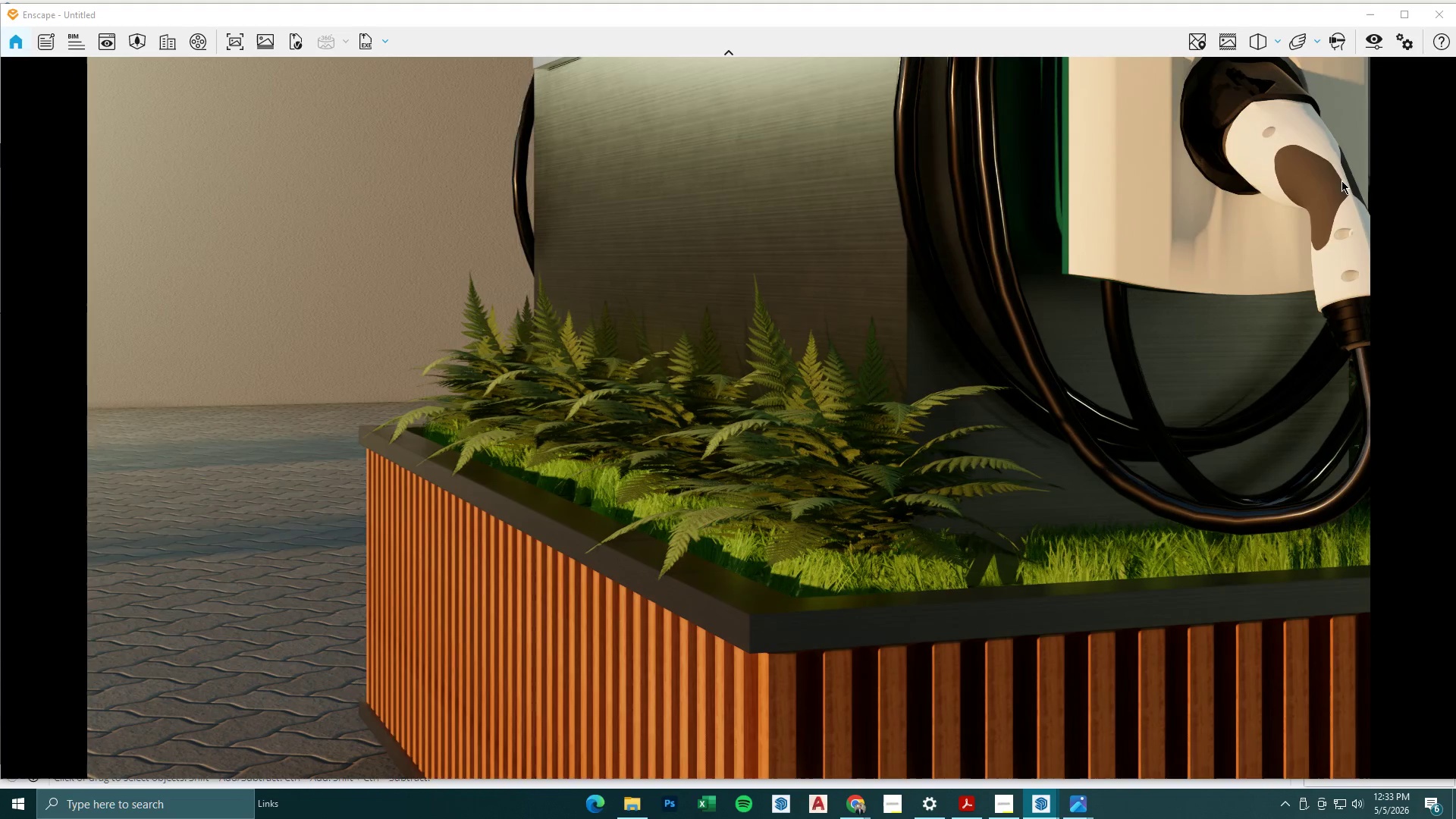 
left_click([1378, 43])
 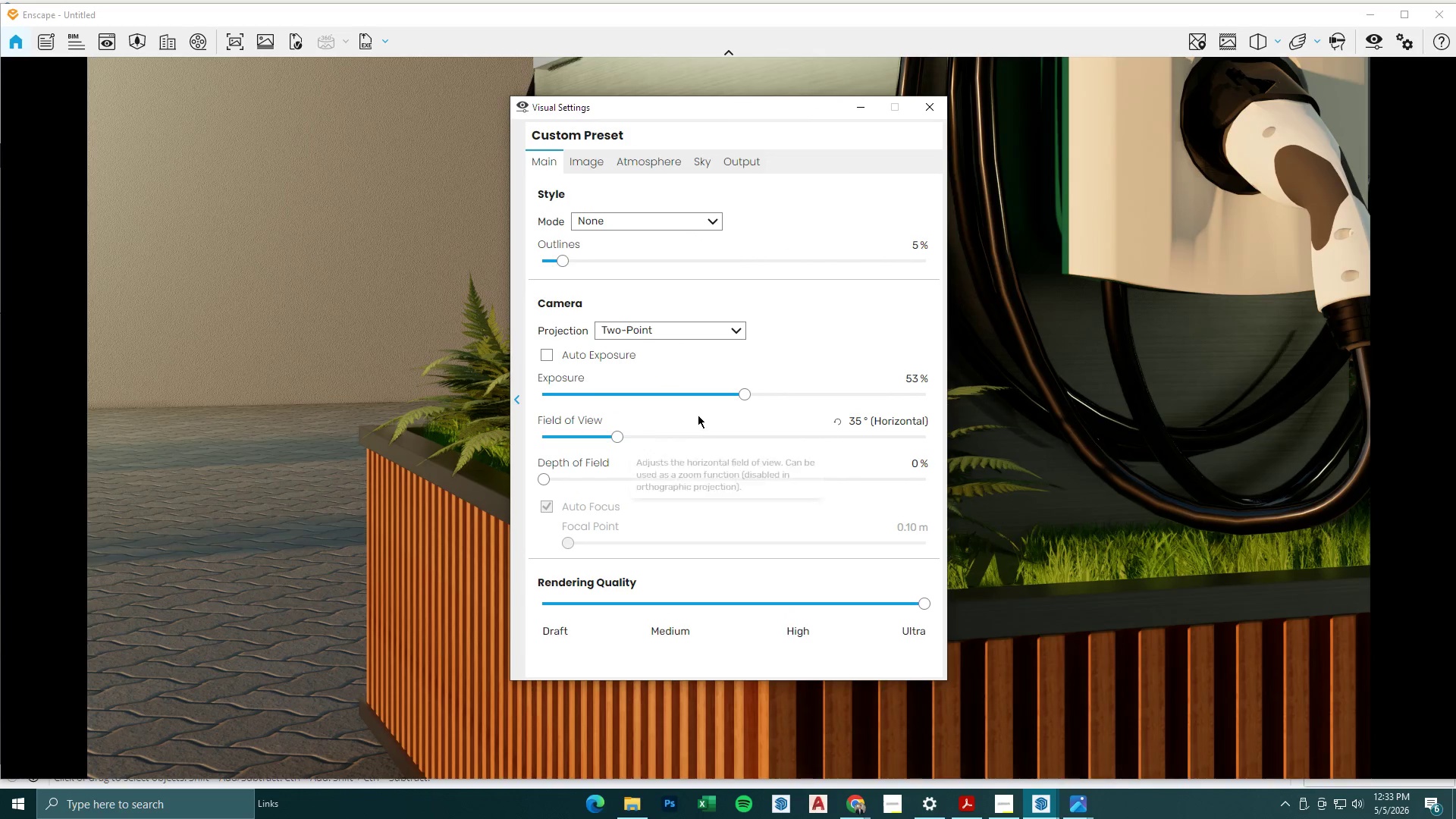 
left_click_drag(start_coordinate=[746, 396], to_coordinate=[753, 401])
 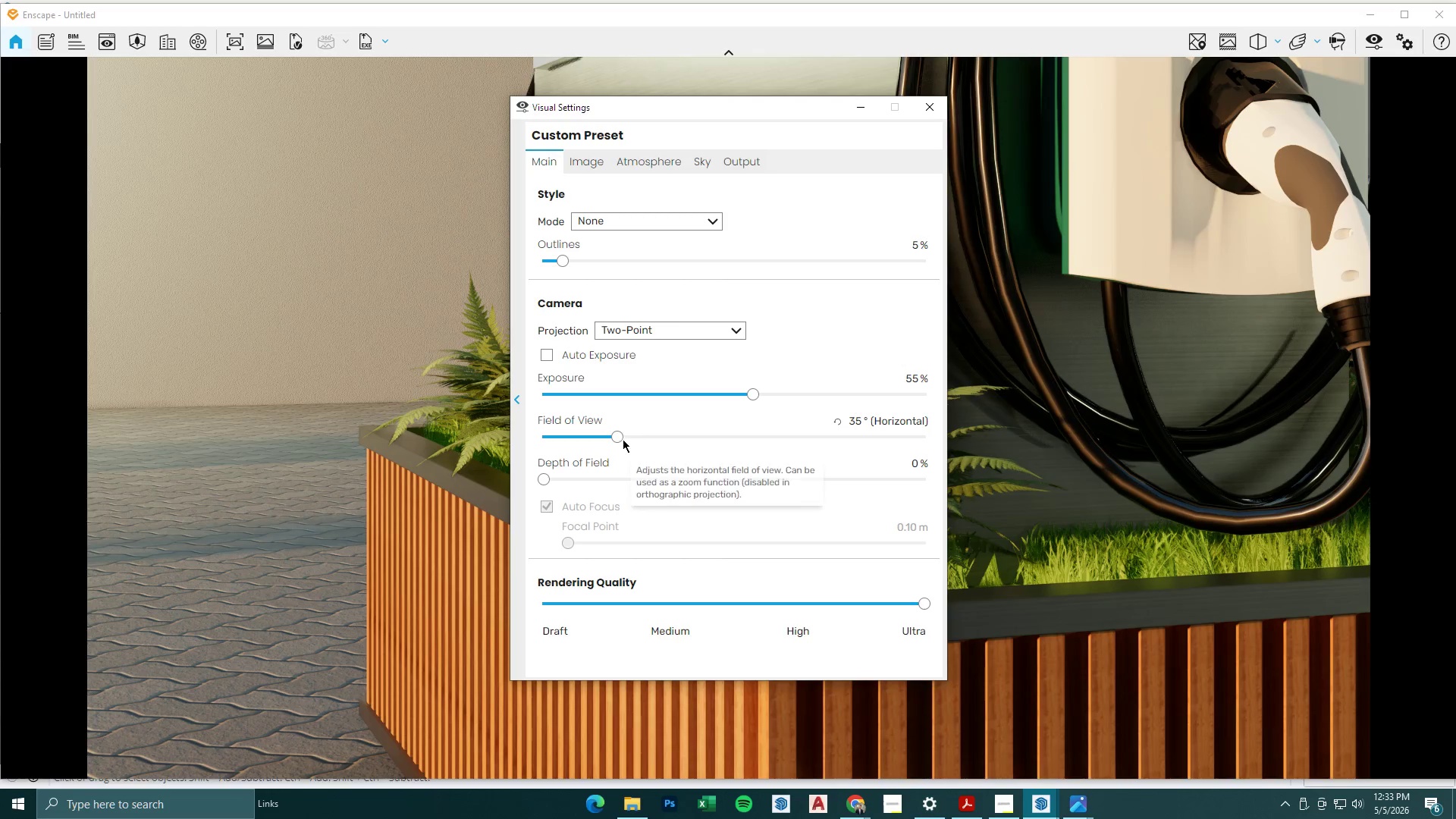 
left_click_drag(start_coordinate=[618, 435], to_coordinate=[595, 434])
 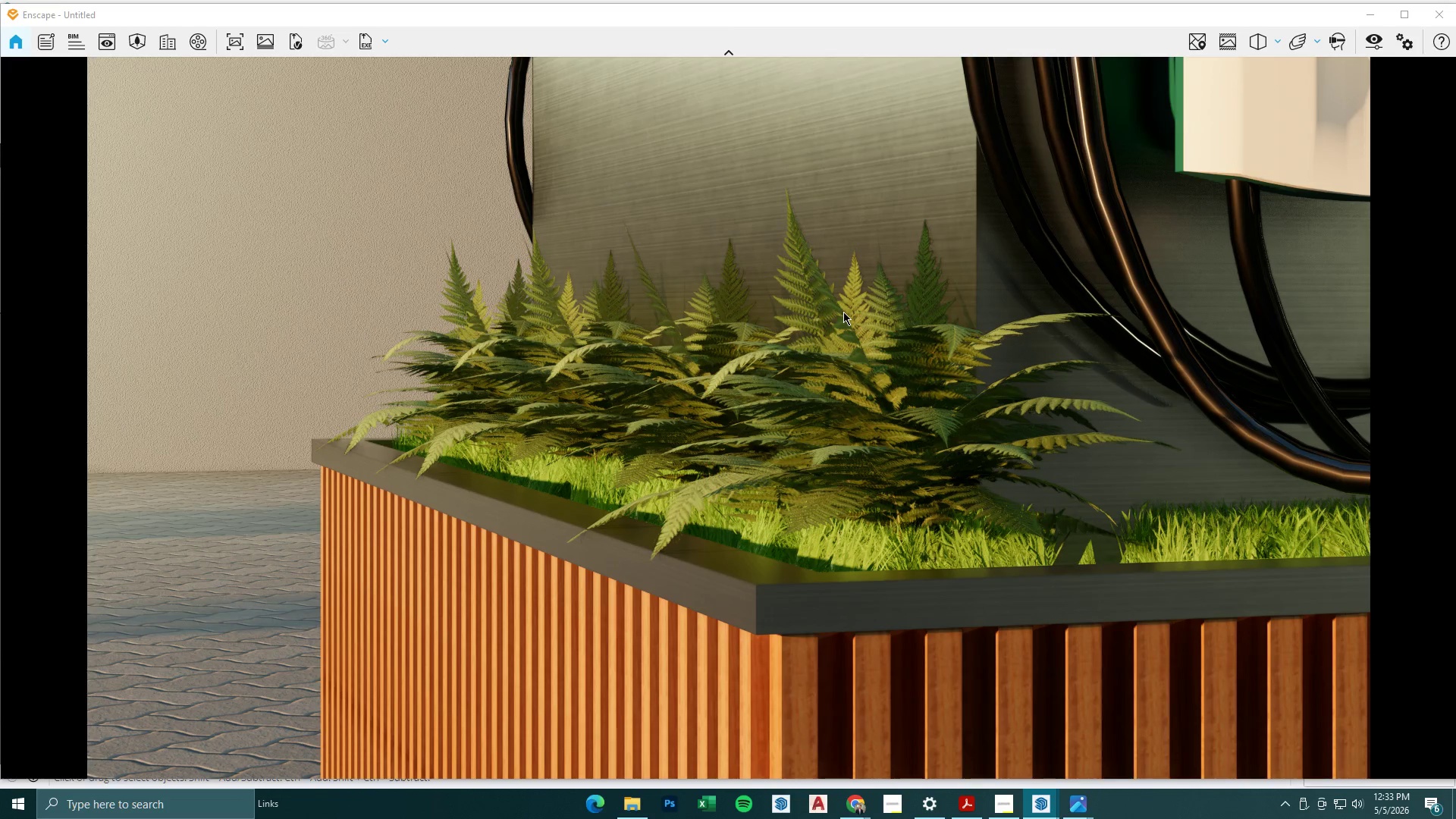 
wait(7.34)
 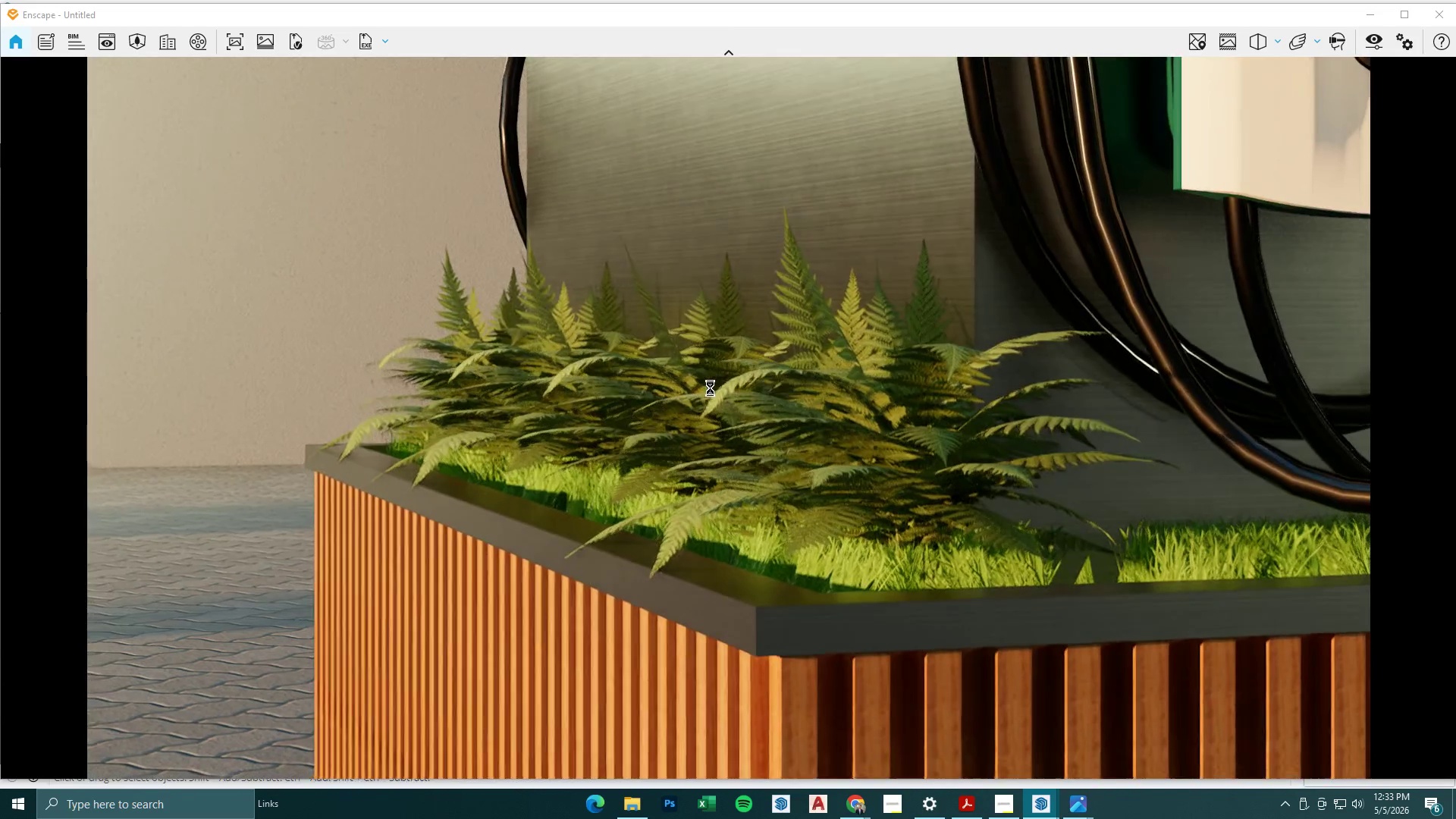 
left_click([1373, 41])
 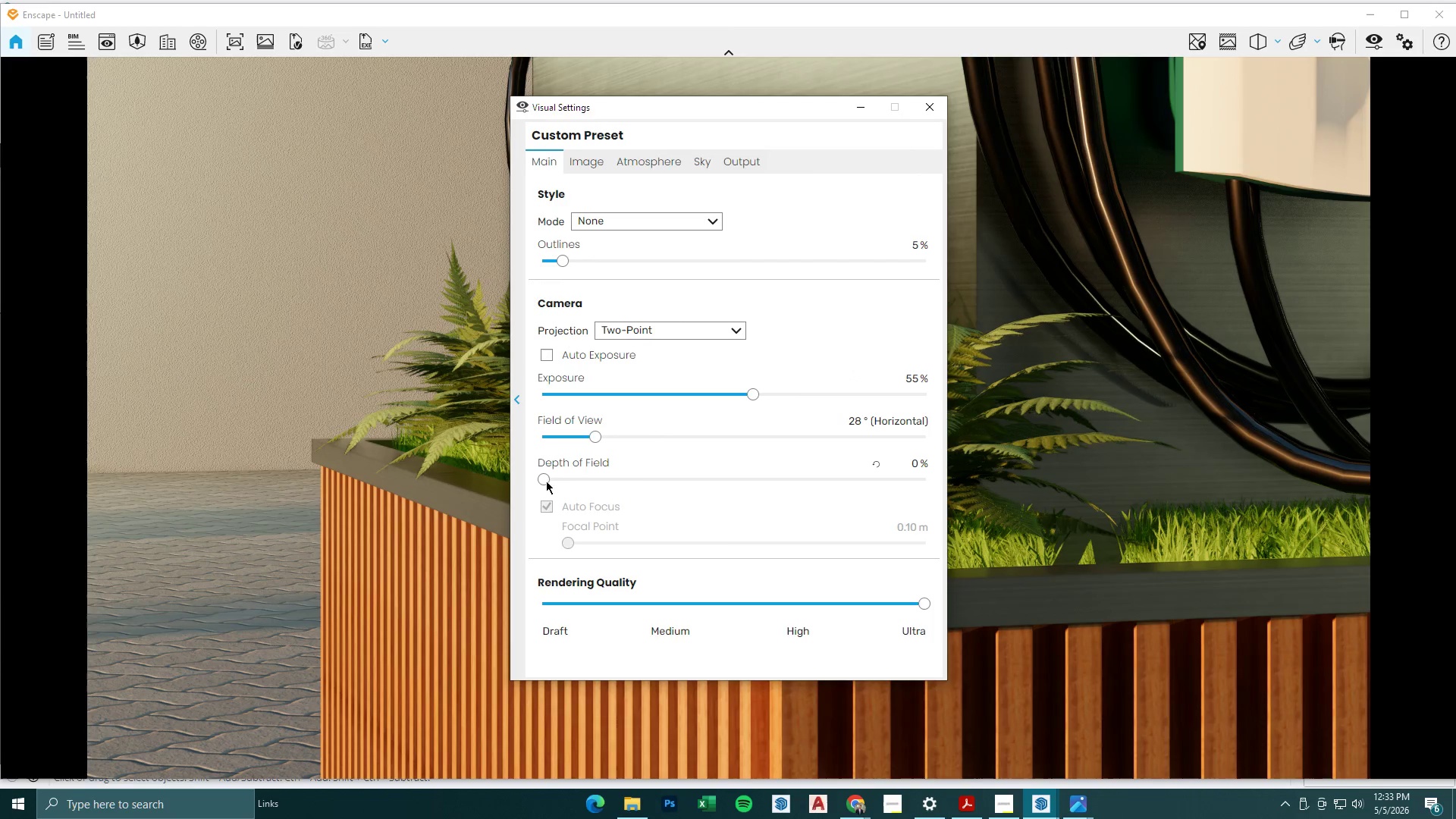 
left_click_drag(start_coordinate=[547, 474], to_coordinate=[621, 479])
 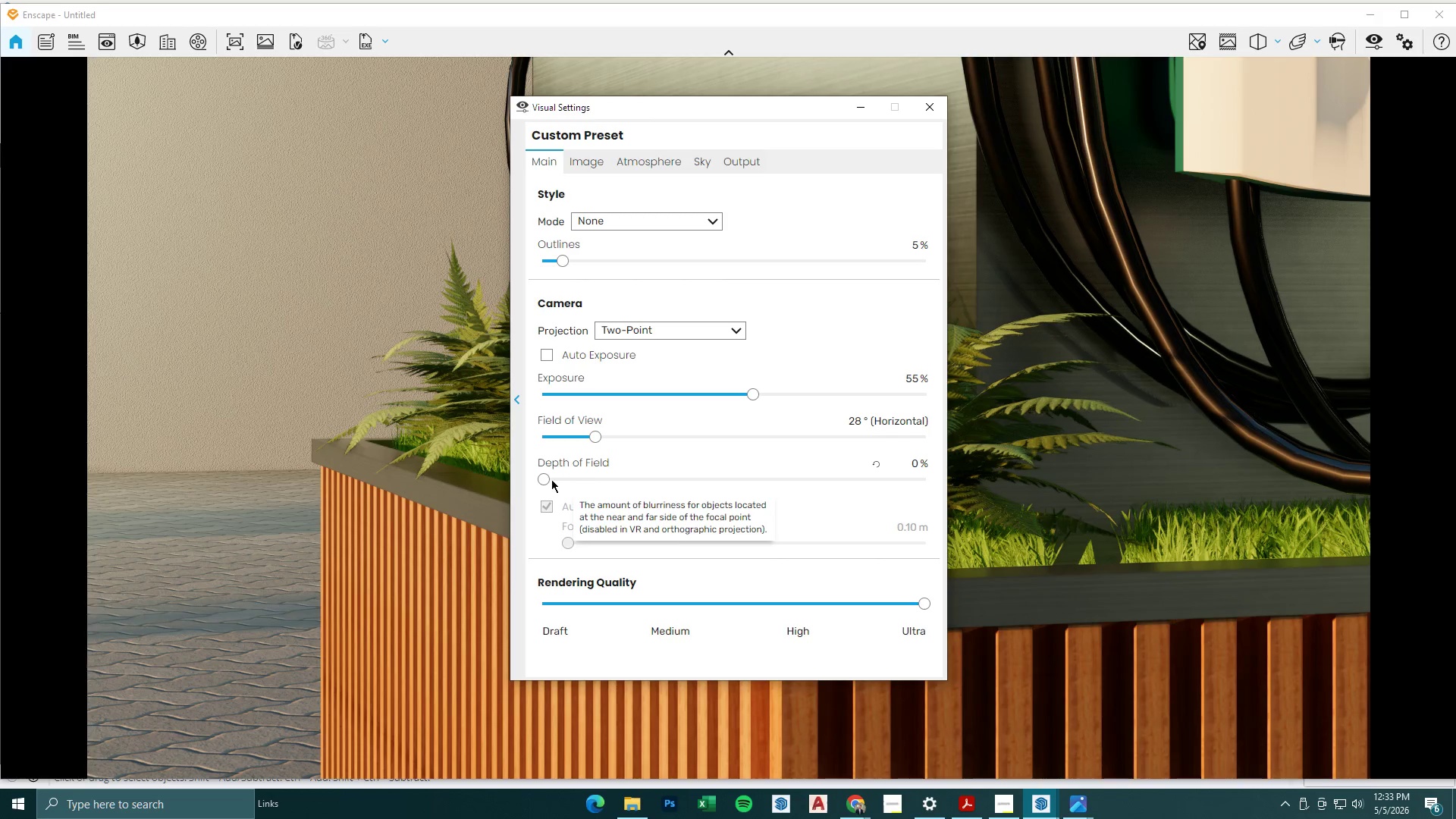 
left_click_drag(start_coordinate=[549, 479], to_coordinate=[638, 487])
 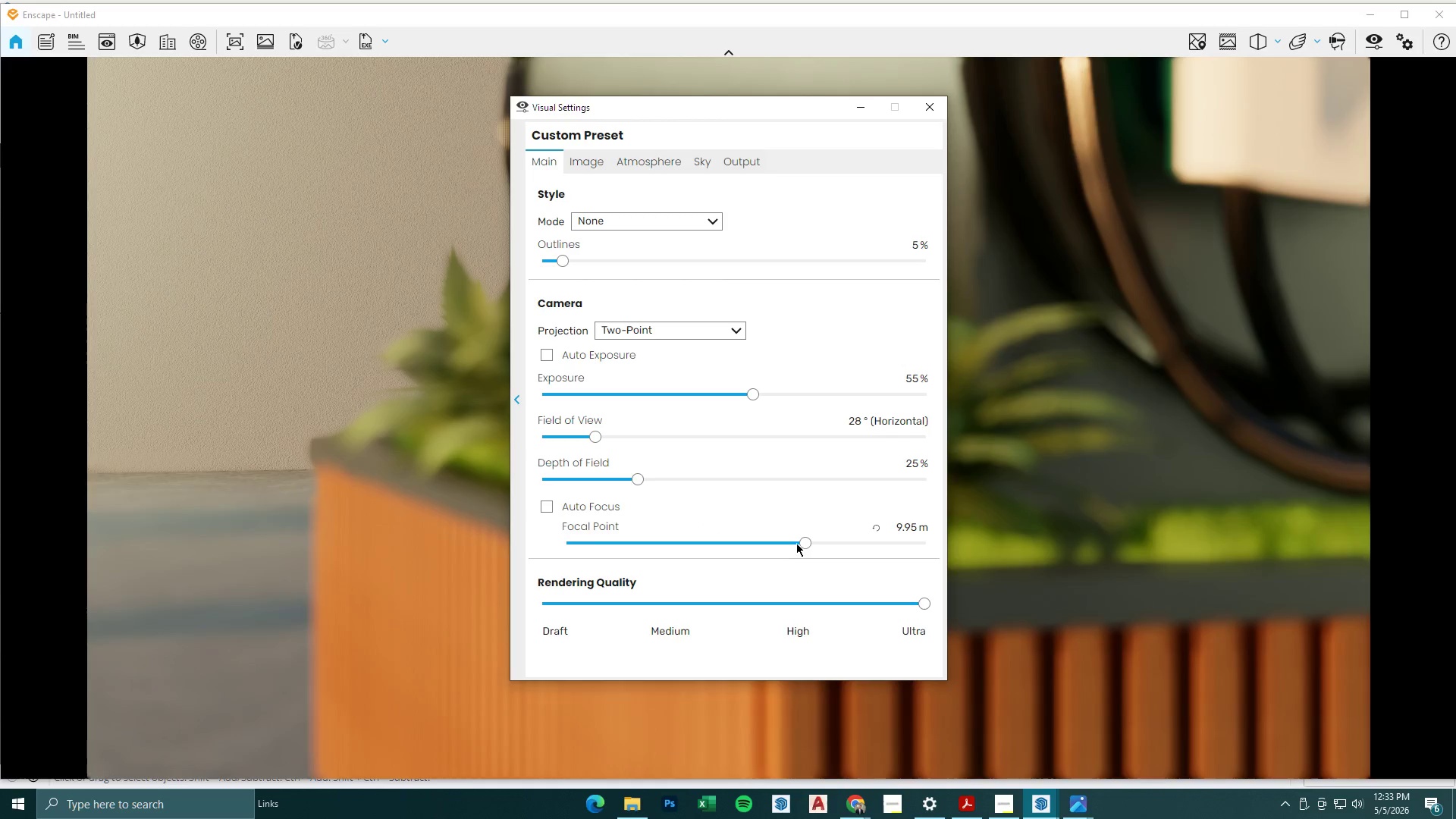 
left_click_drag(start_coordinate=[798, 541], to_coordinate=[708, 542])
 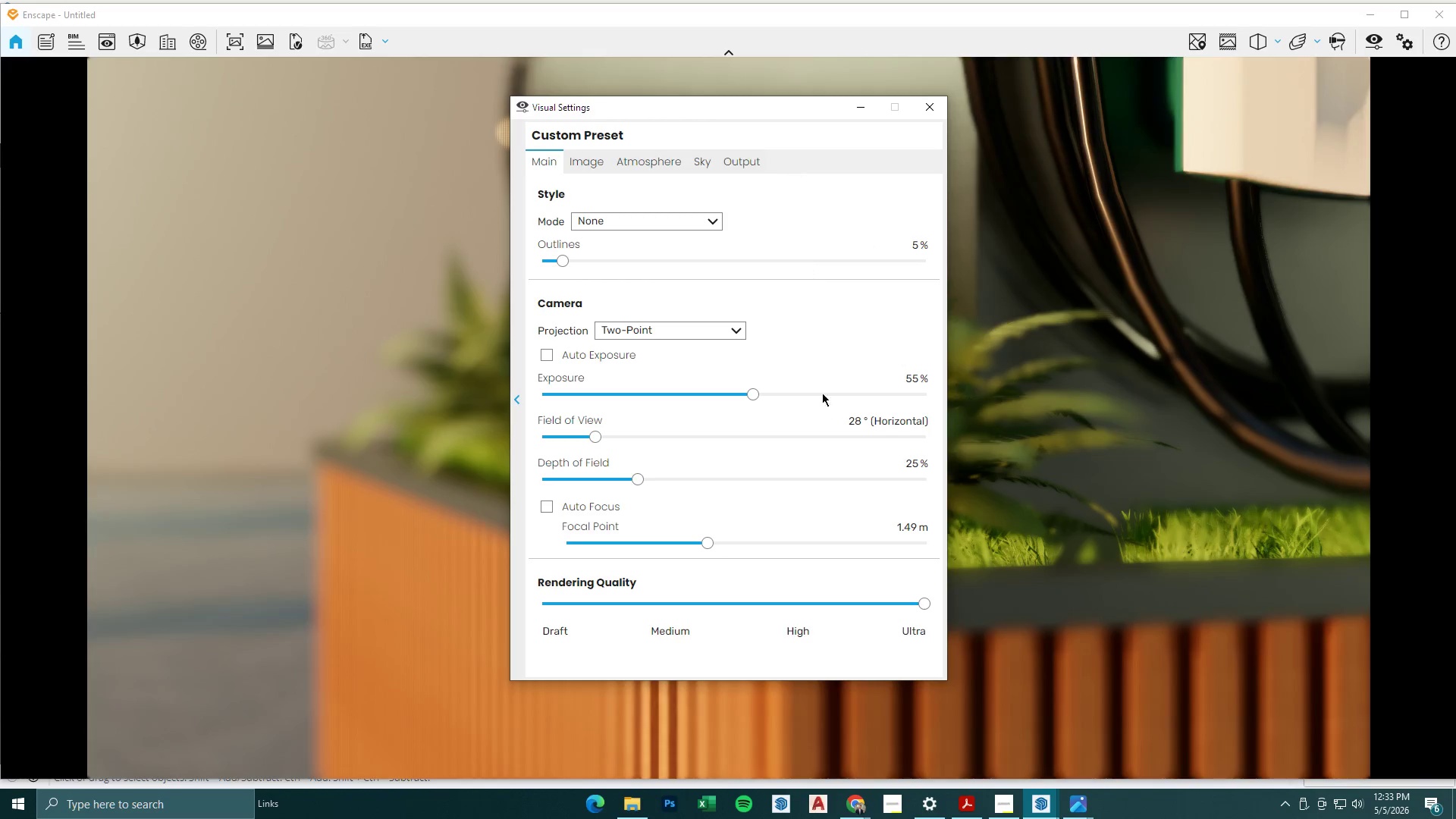 
left_click([861, 115])
 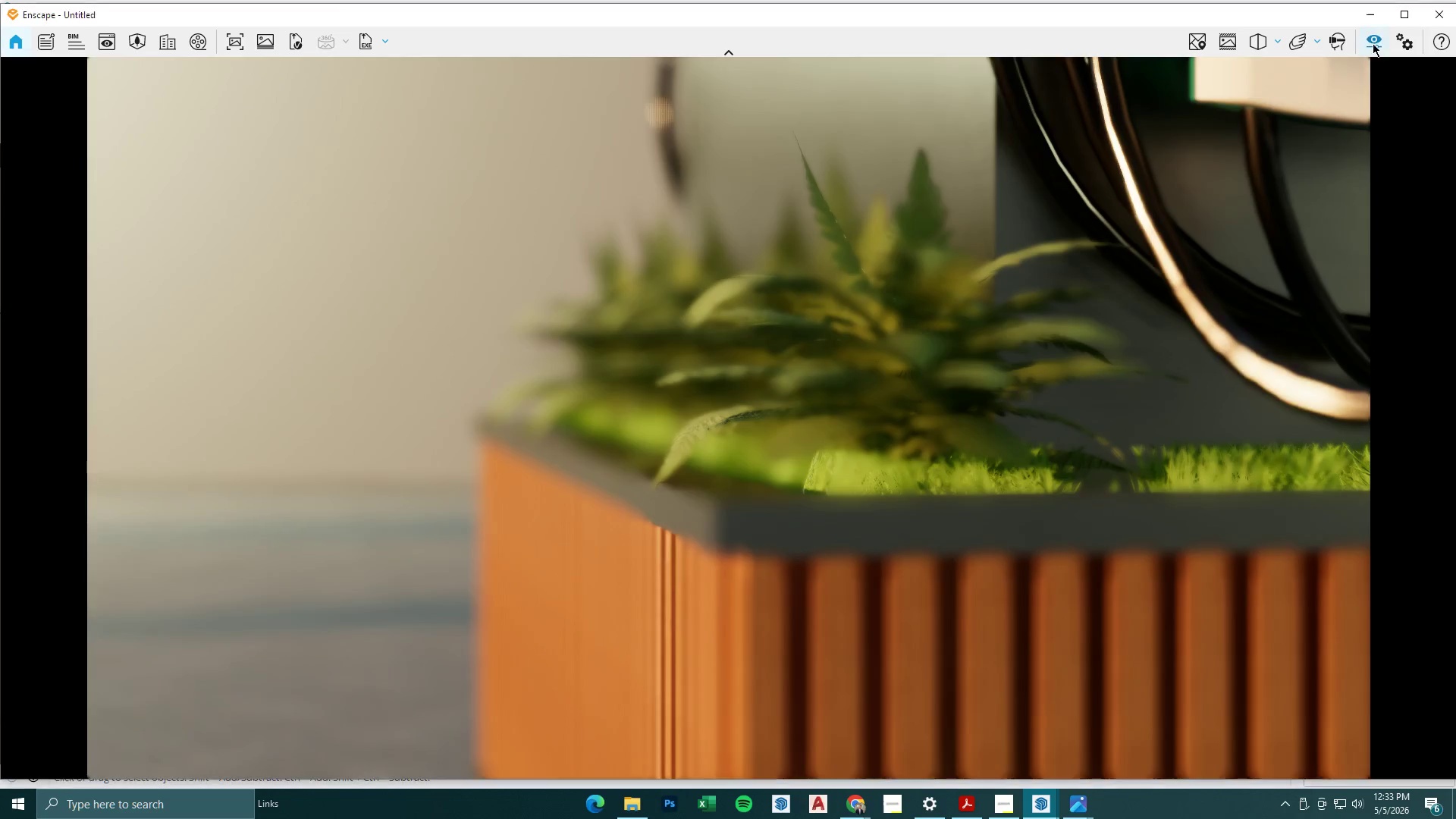 
left_click_drag(start_coordinate=[638, 479], to_coordinate=[585, 482])
 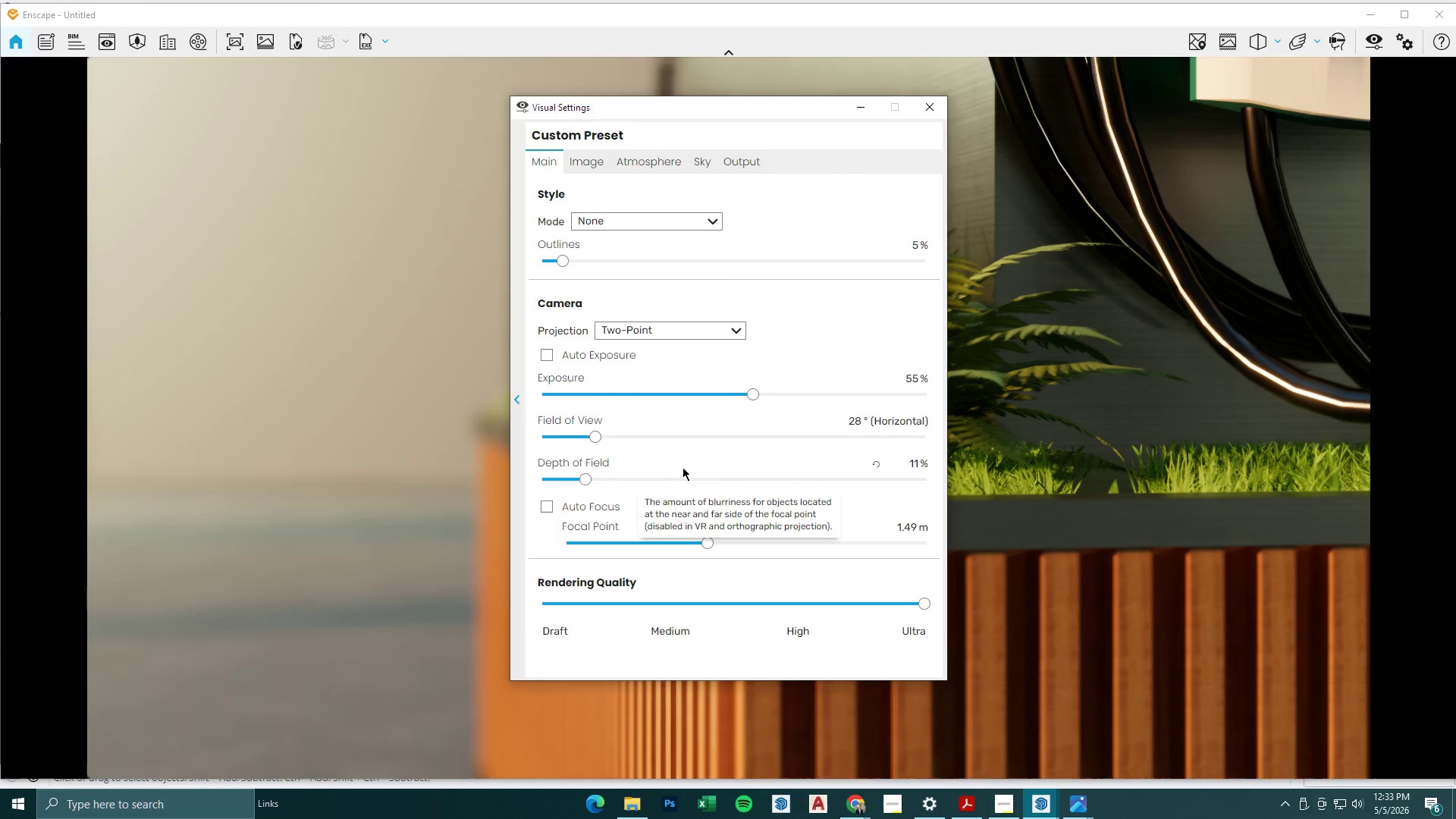 
wait(11.36)
 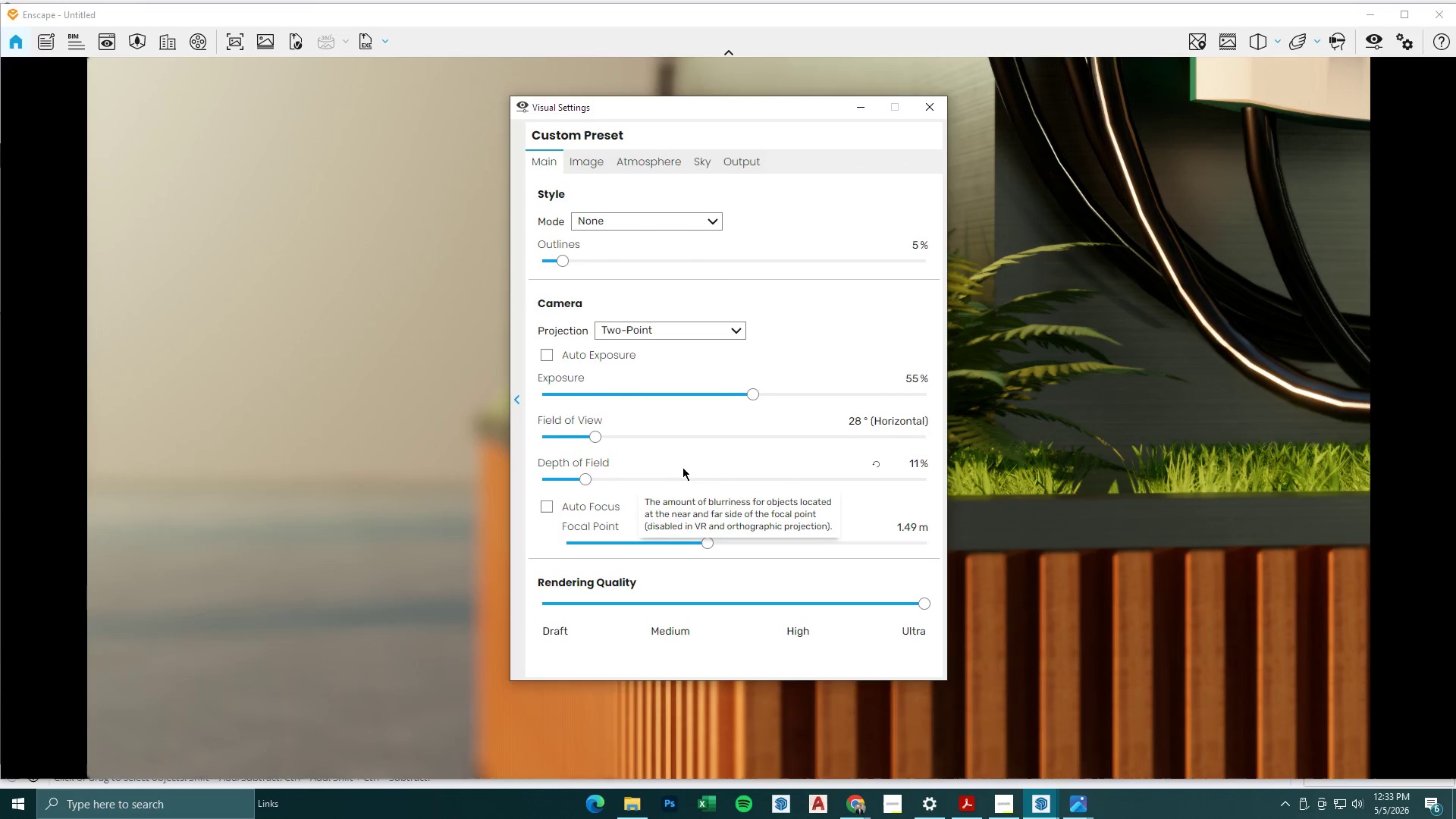 
left_click_drag(start_coordinate=[762, 117], to_coordinate=[404, 115])
 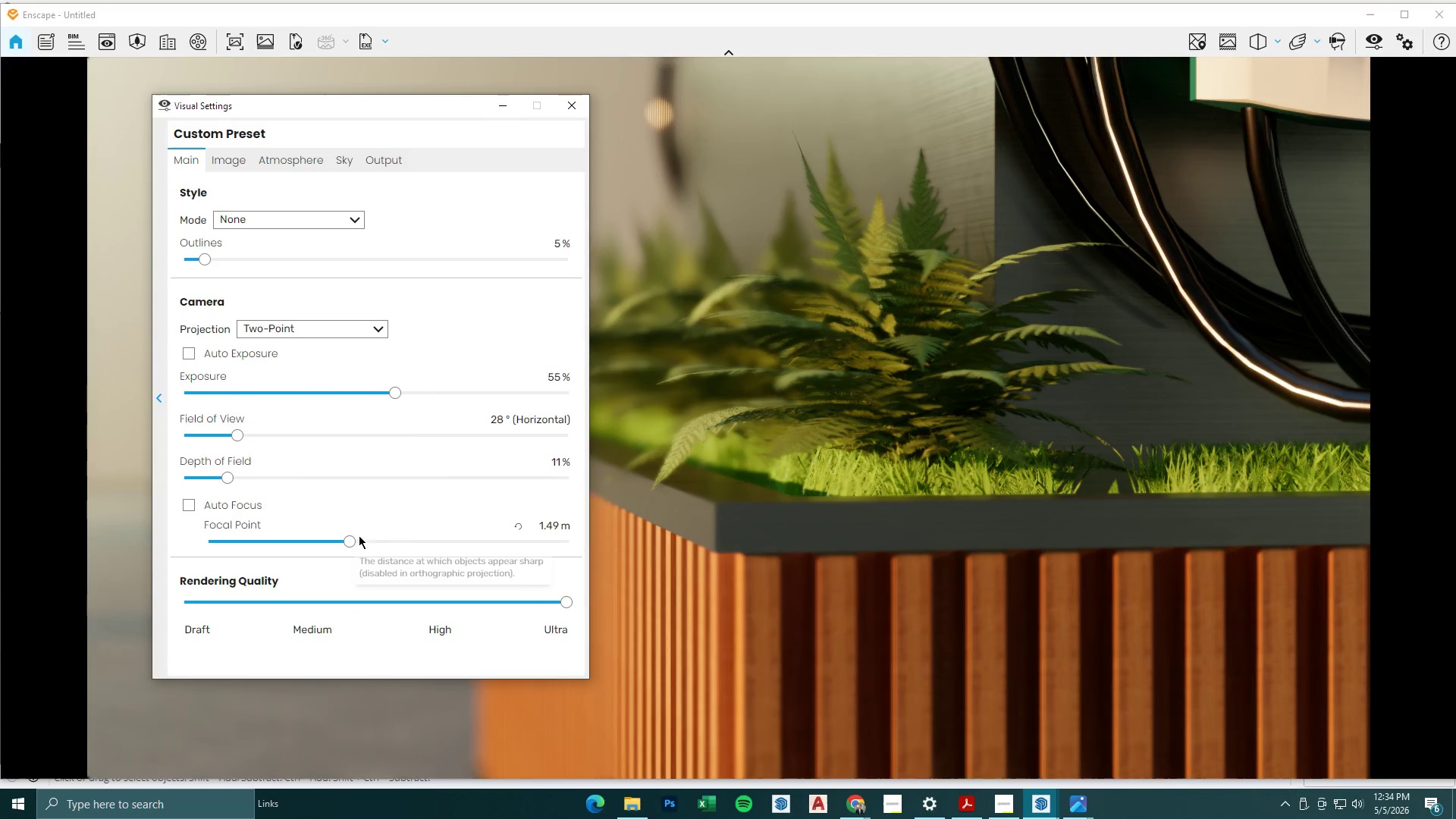 
left_click_drag(start_coordinate=[350, 542], to_coordinate=[348, 554])
 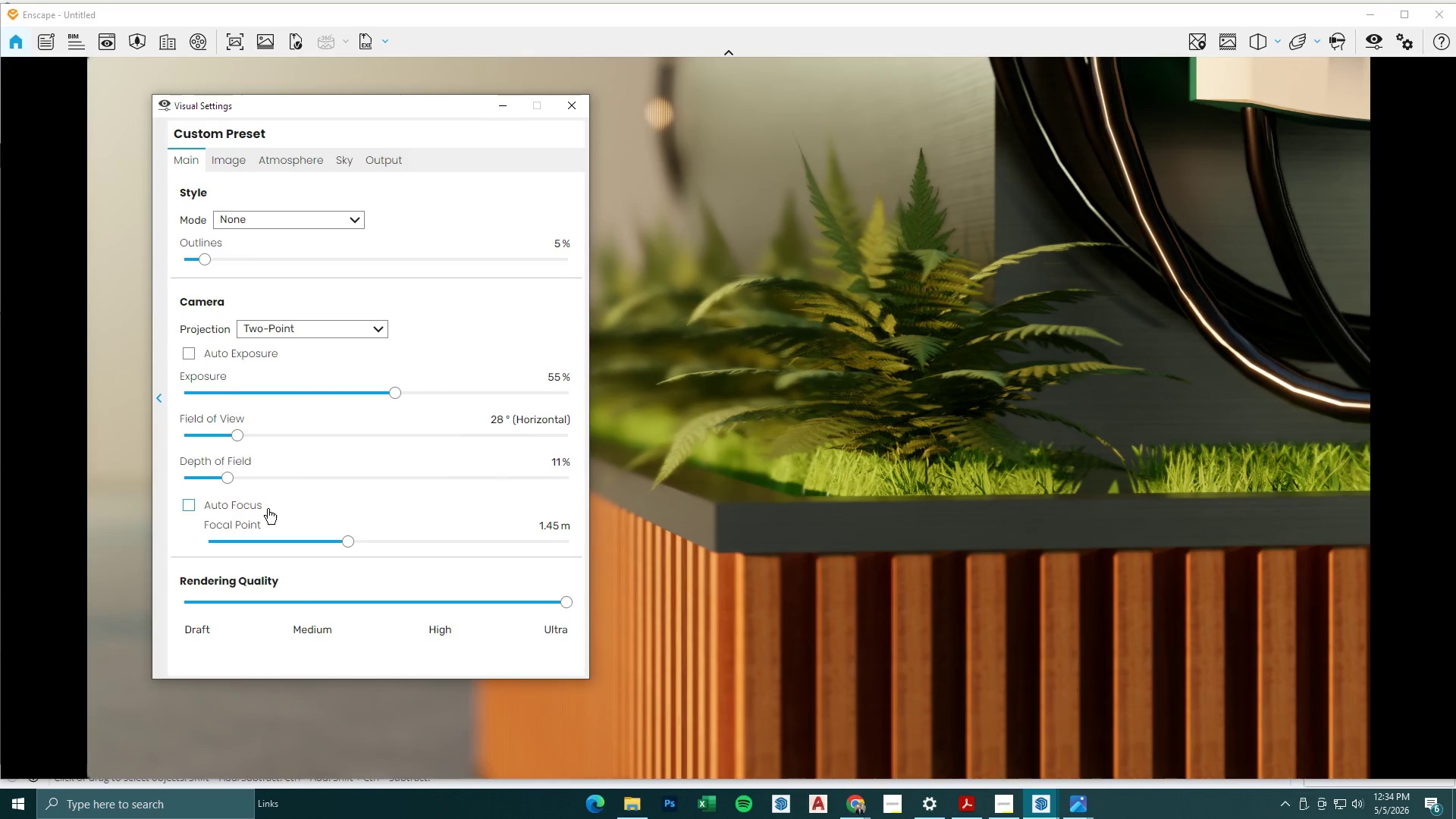 
left_click_drag(start_coordinate=[224, 477], to_coordinate=[212, 481])
 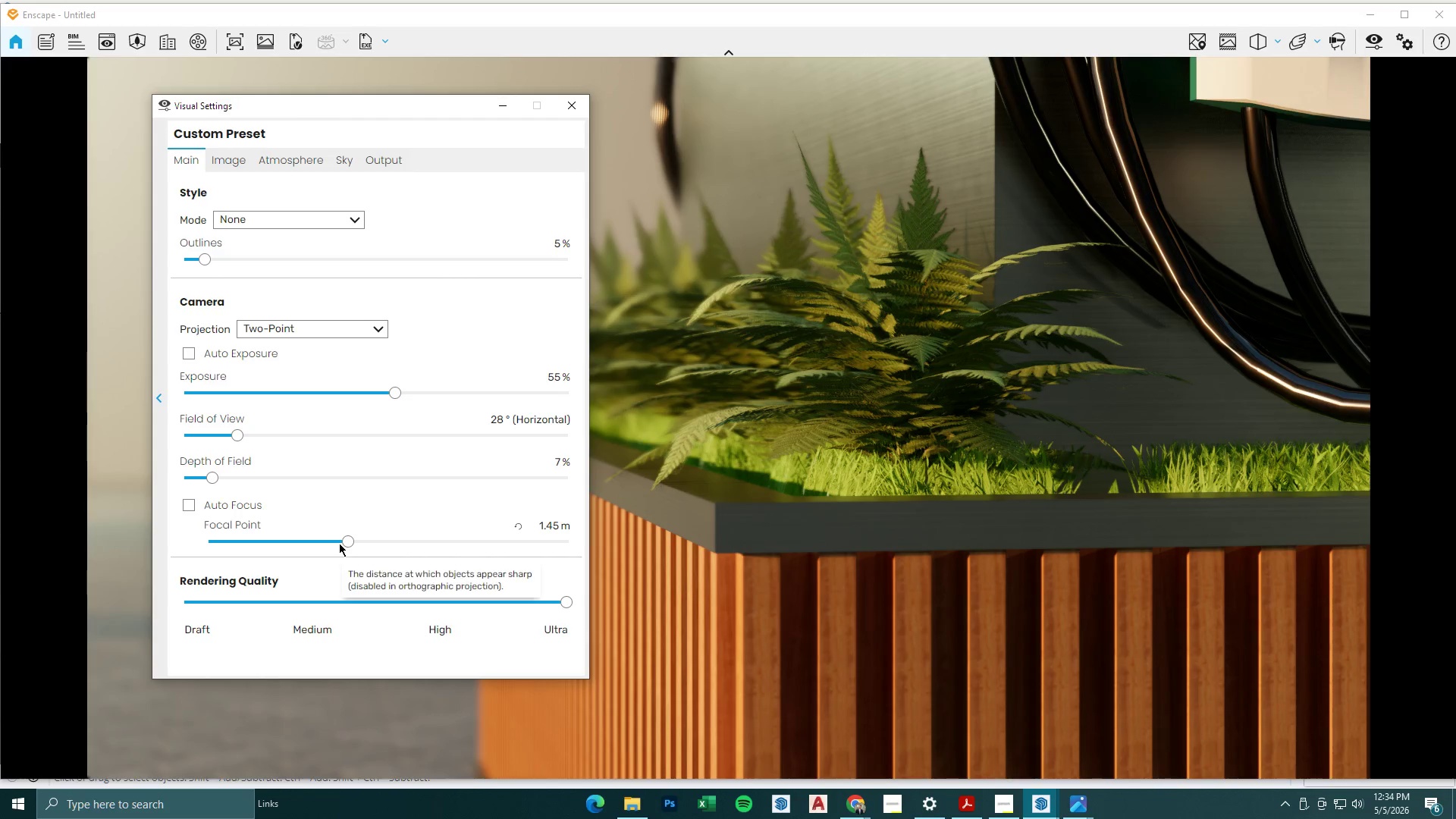 
left_click([511, 104])
 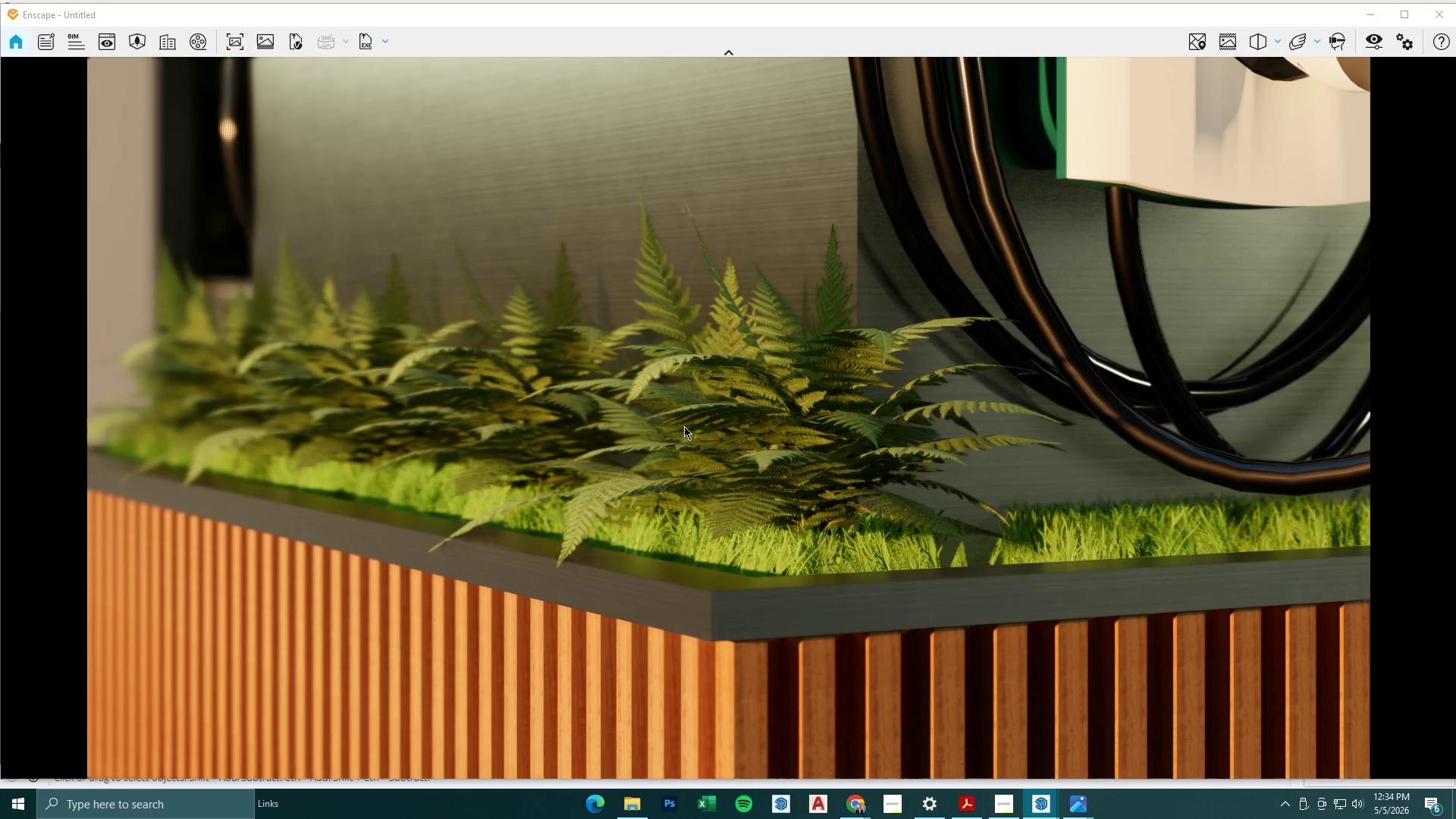 
wait(7.39)
 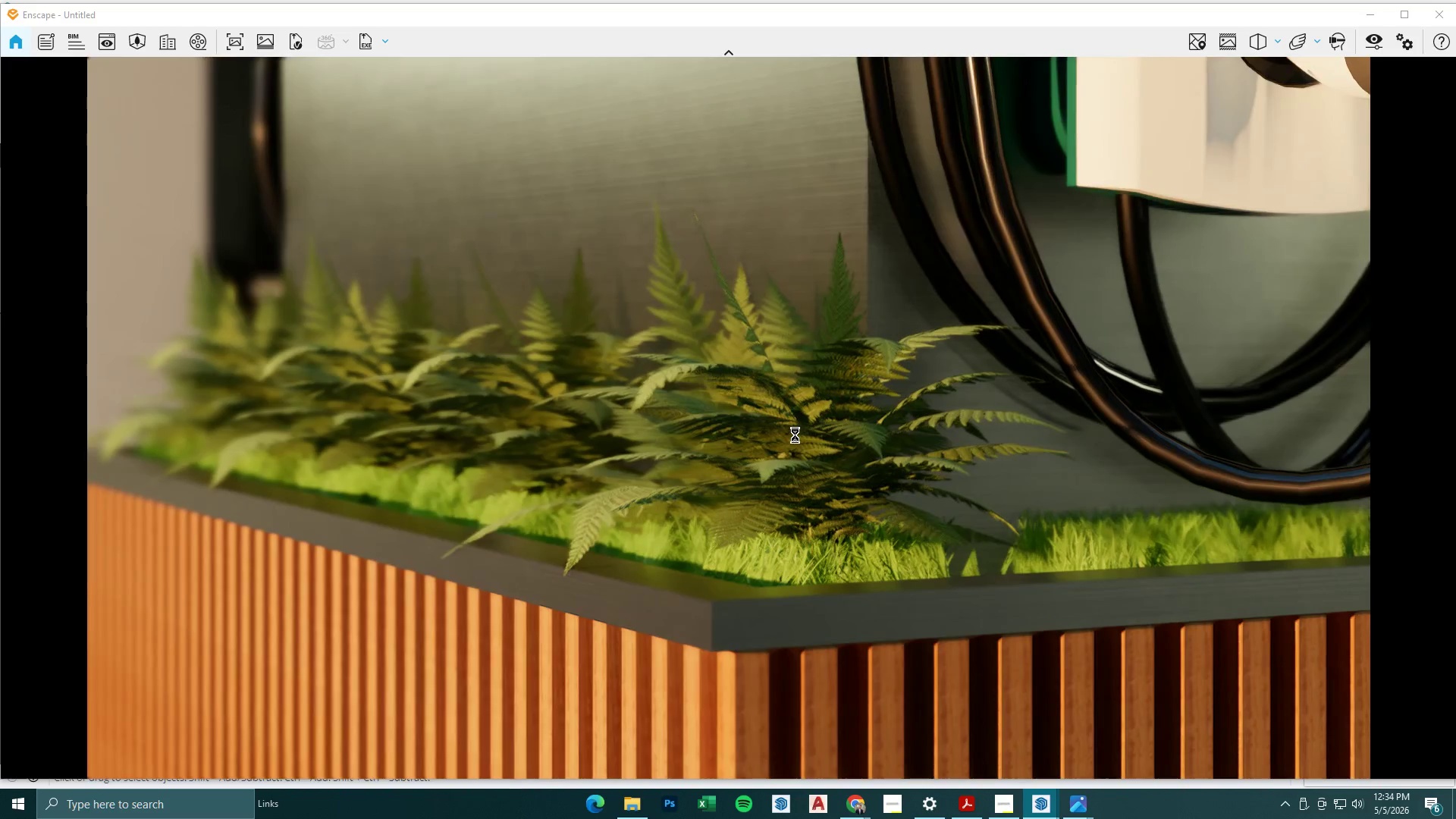 
hold_key(key=Q, duration=0.31)
 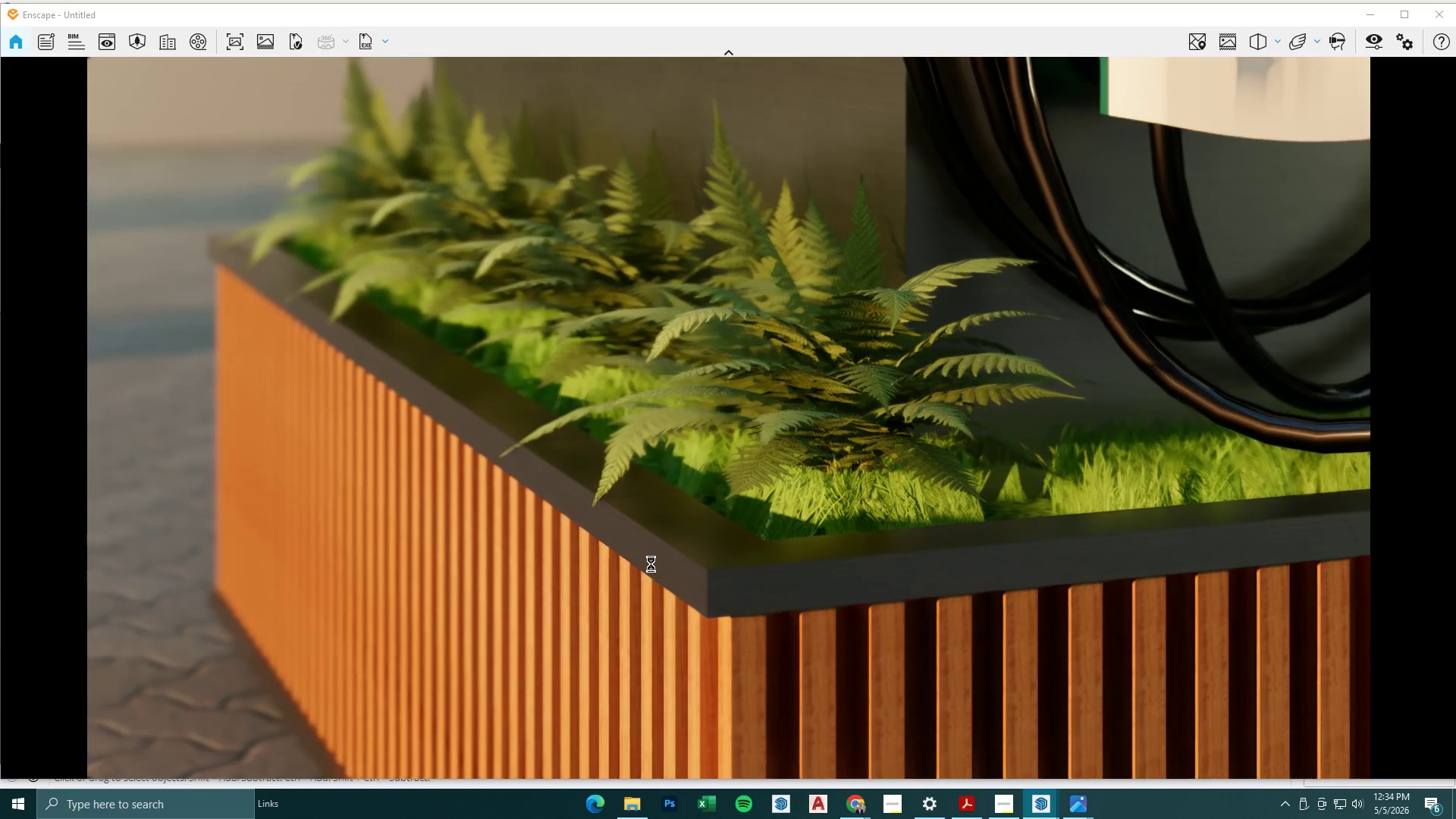 
wait(8.55)
 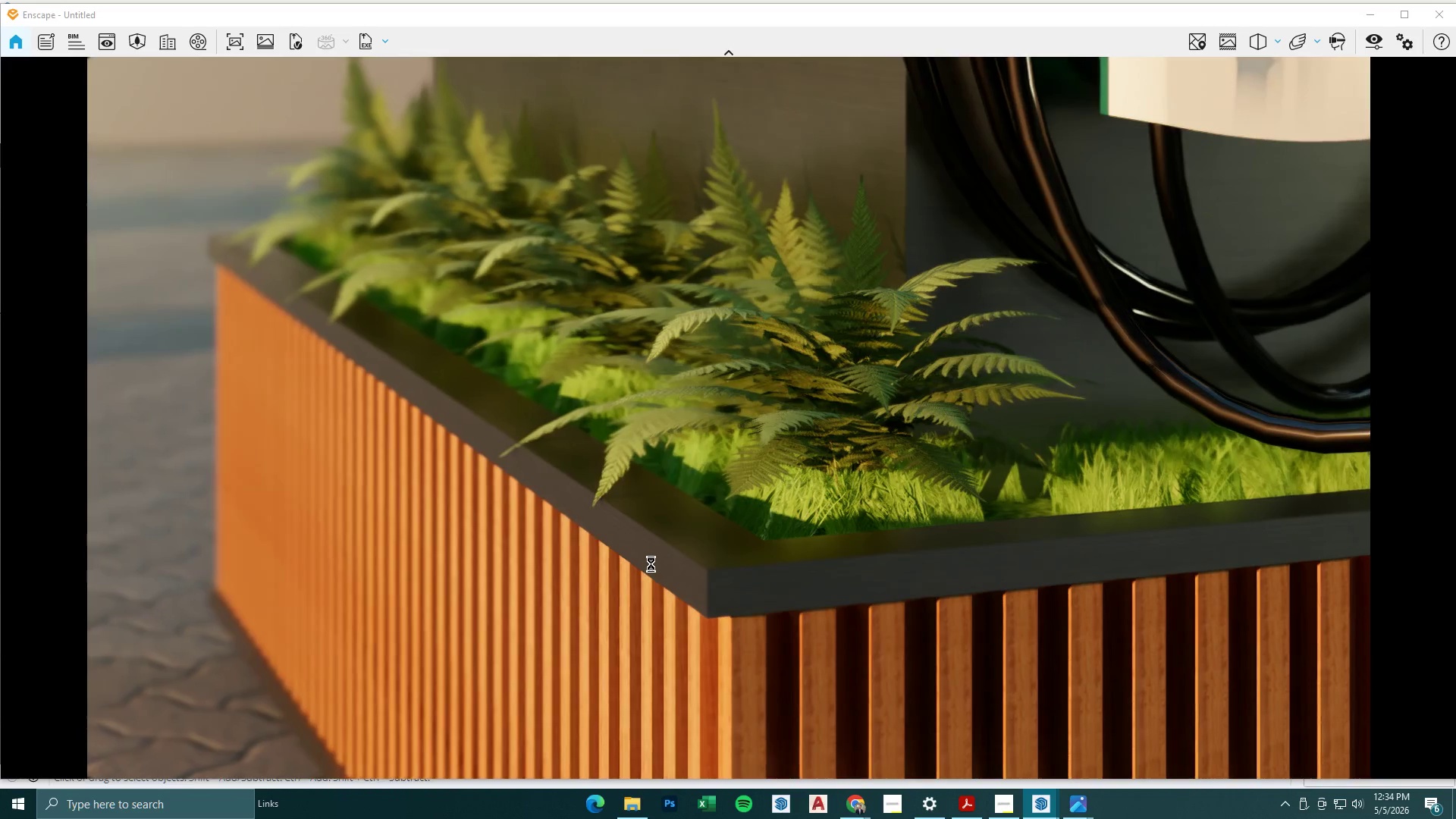 
type(sqe)
 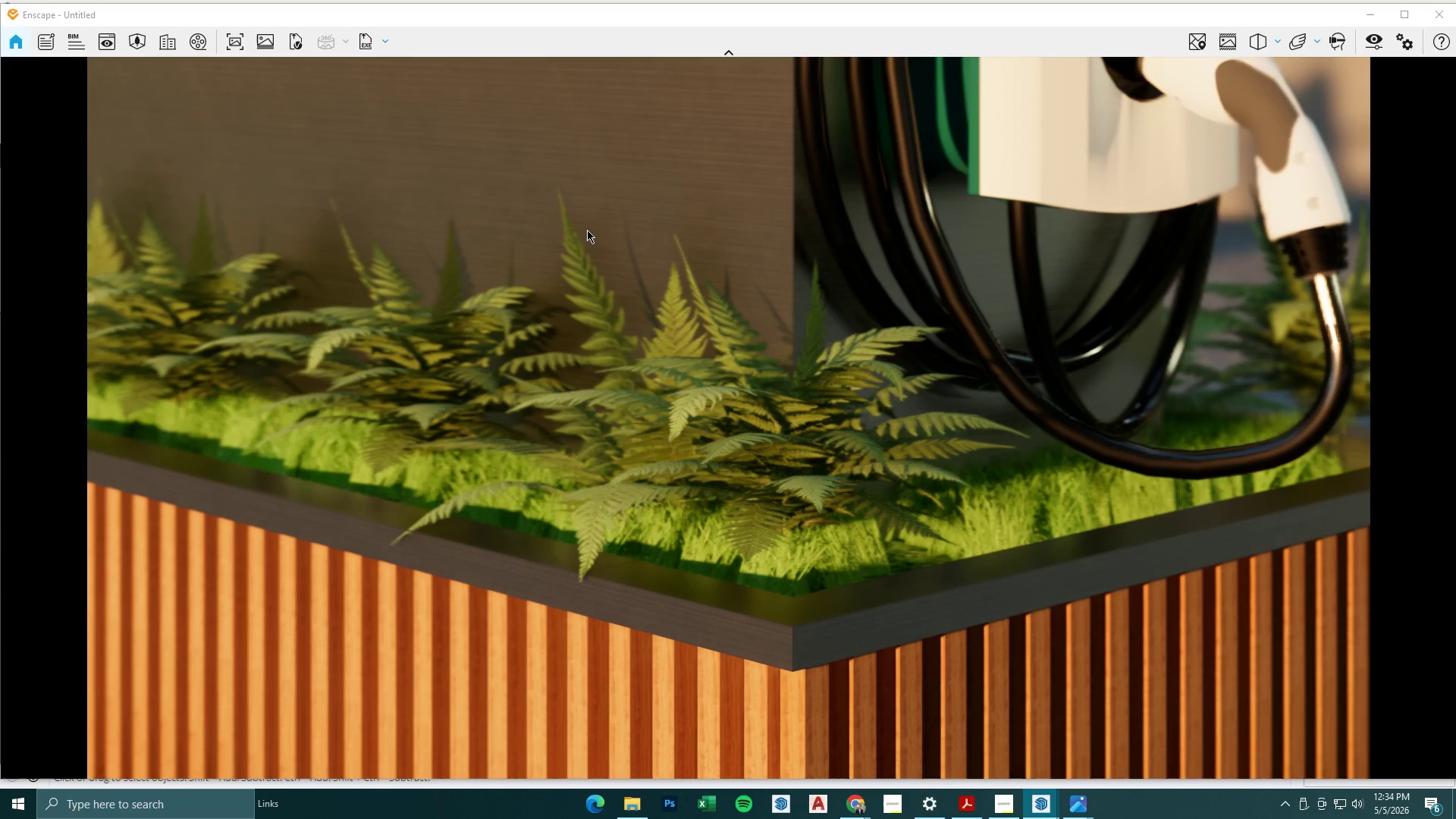 
left_click([1378, 39])
 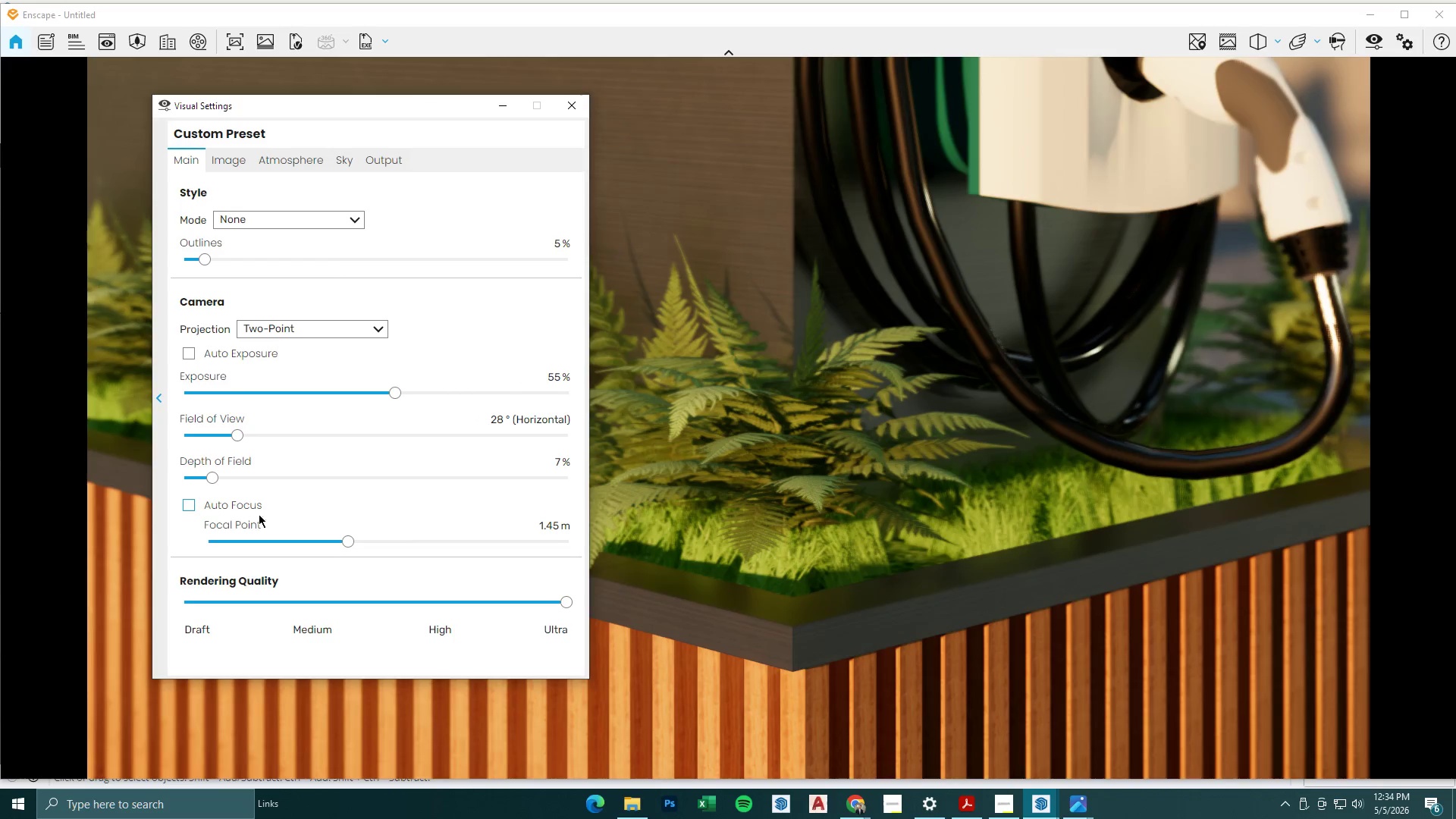 
left_click_drag(start_coordinate=[348, 540], to_coordinate=[354, 555])
 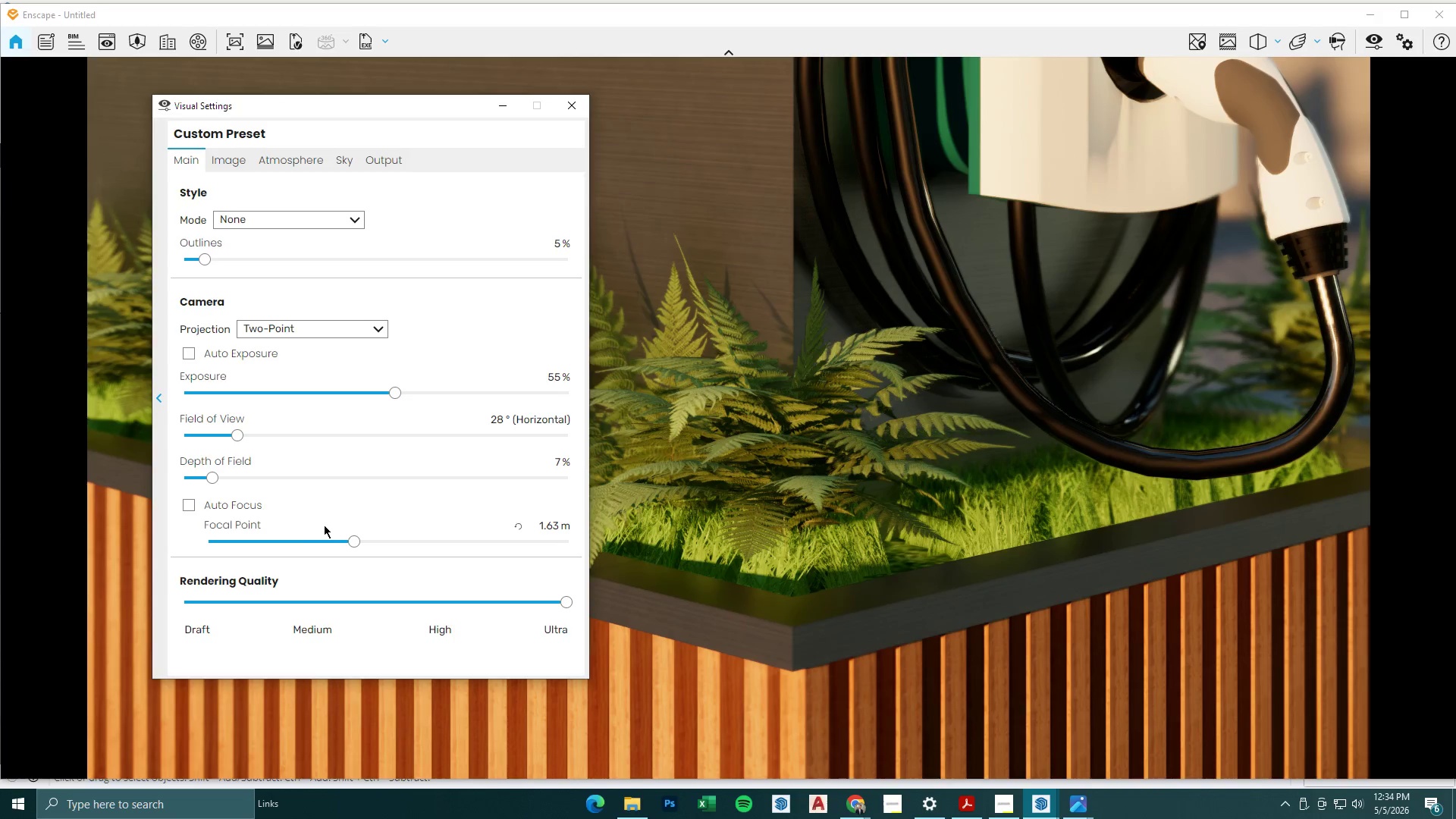 
left_click_drag(start_coordinate=[215, 476], to_coordinate=[215, 482])
 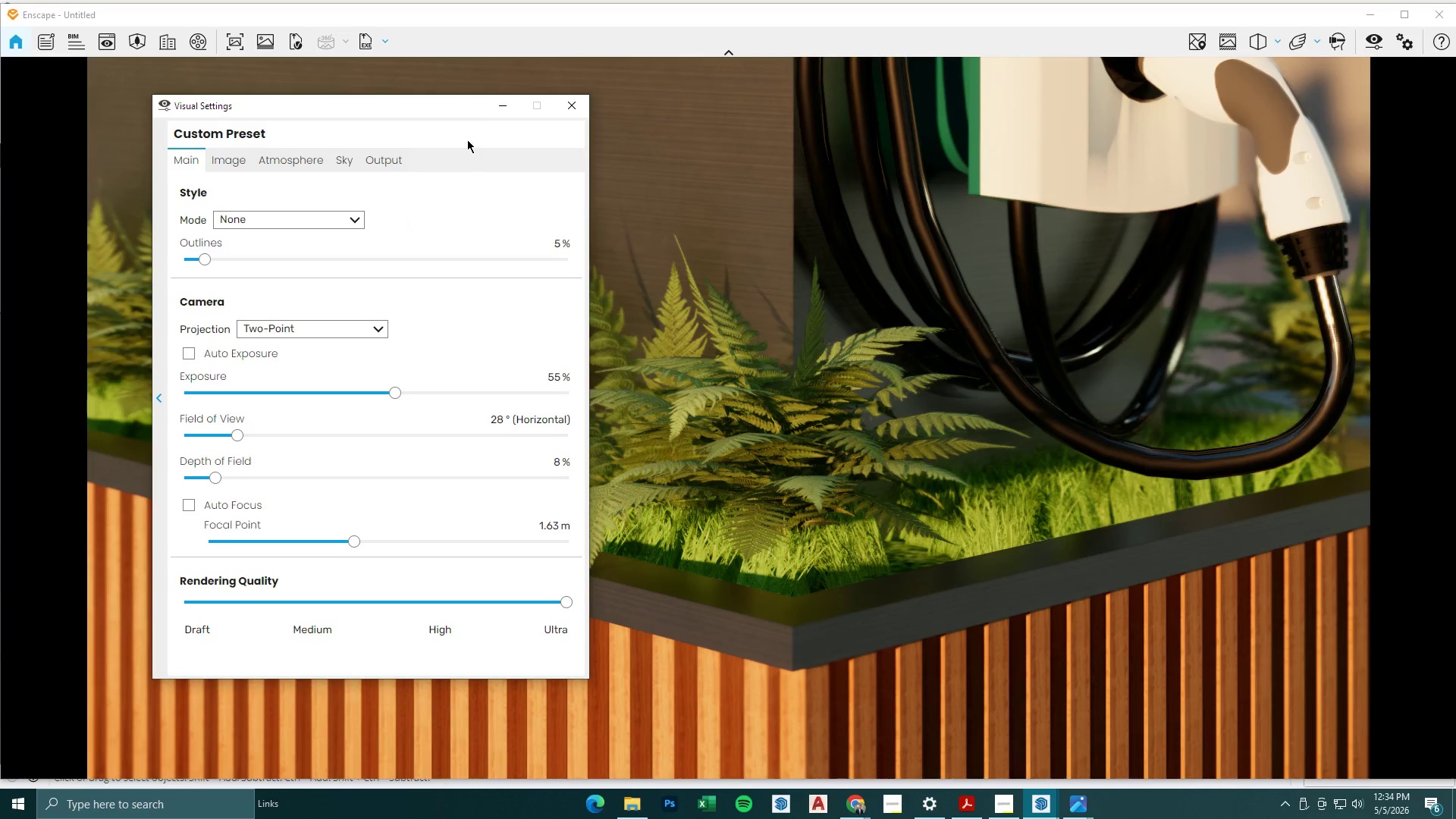 
left_click([490, 108])
 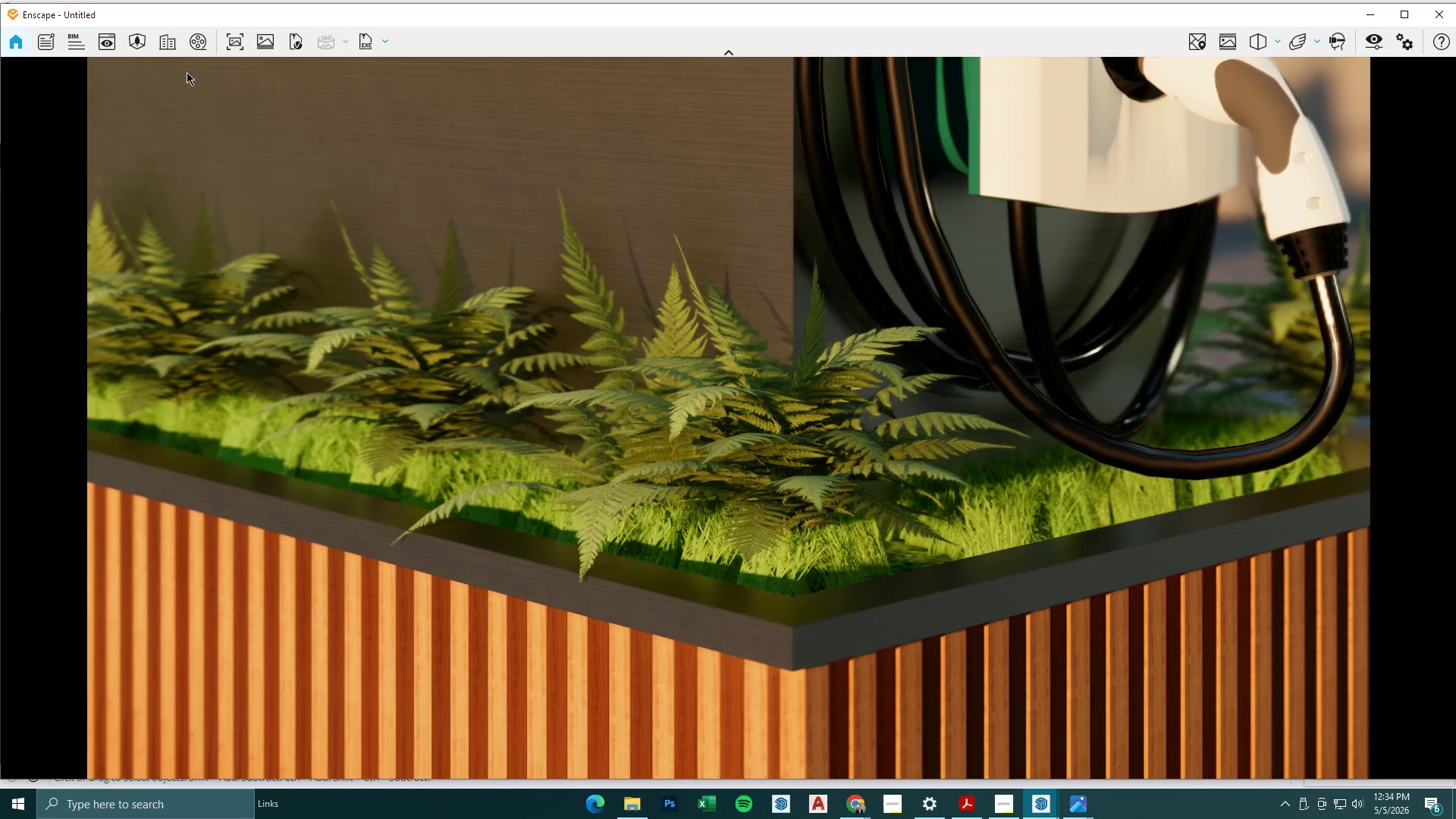 
left_click([115, 34])
 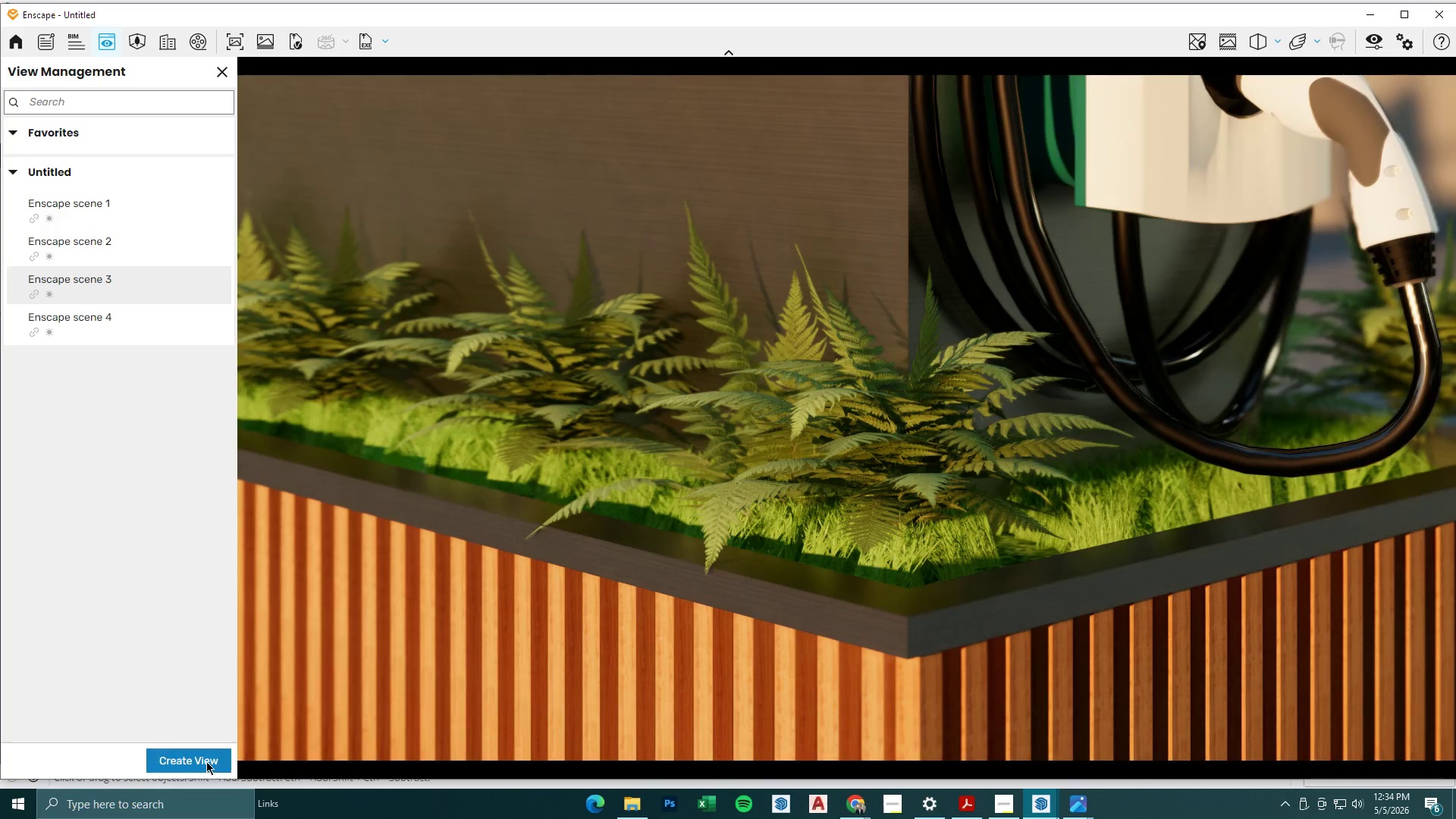 
left_click([146, 750])
 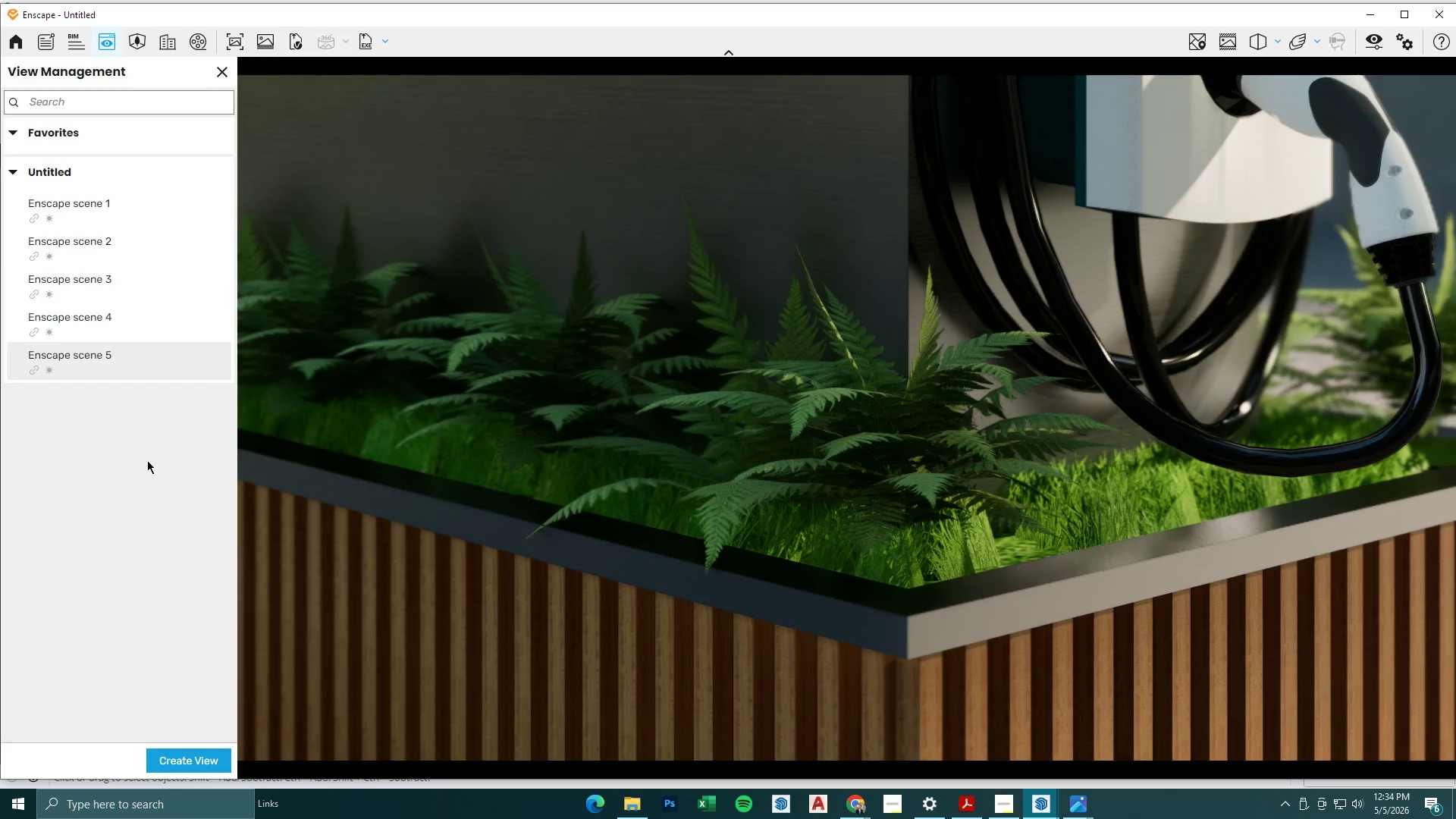 
left_click([127, 363])
 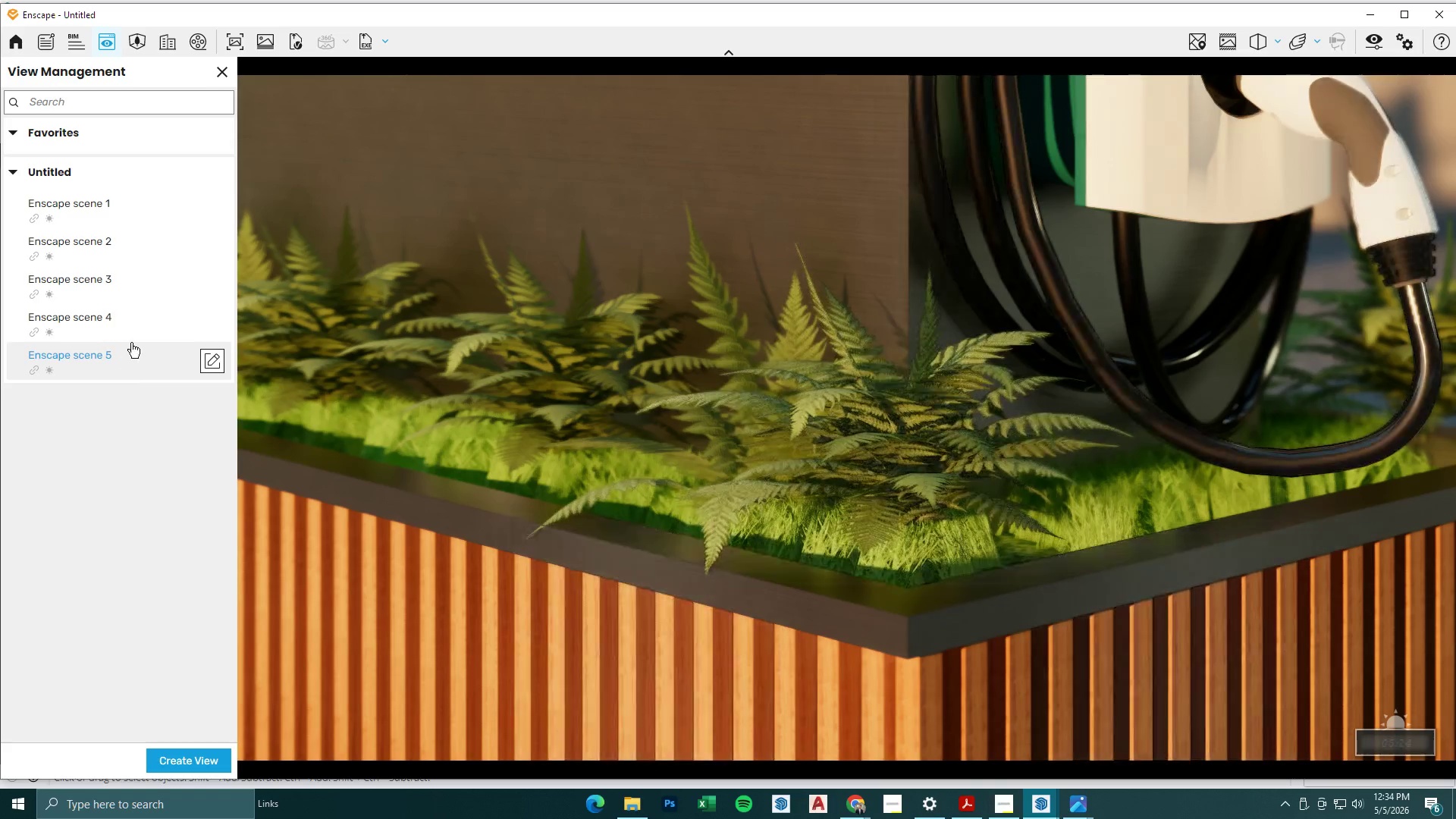 
left_click([208, 359])
 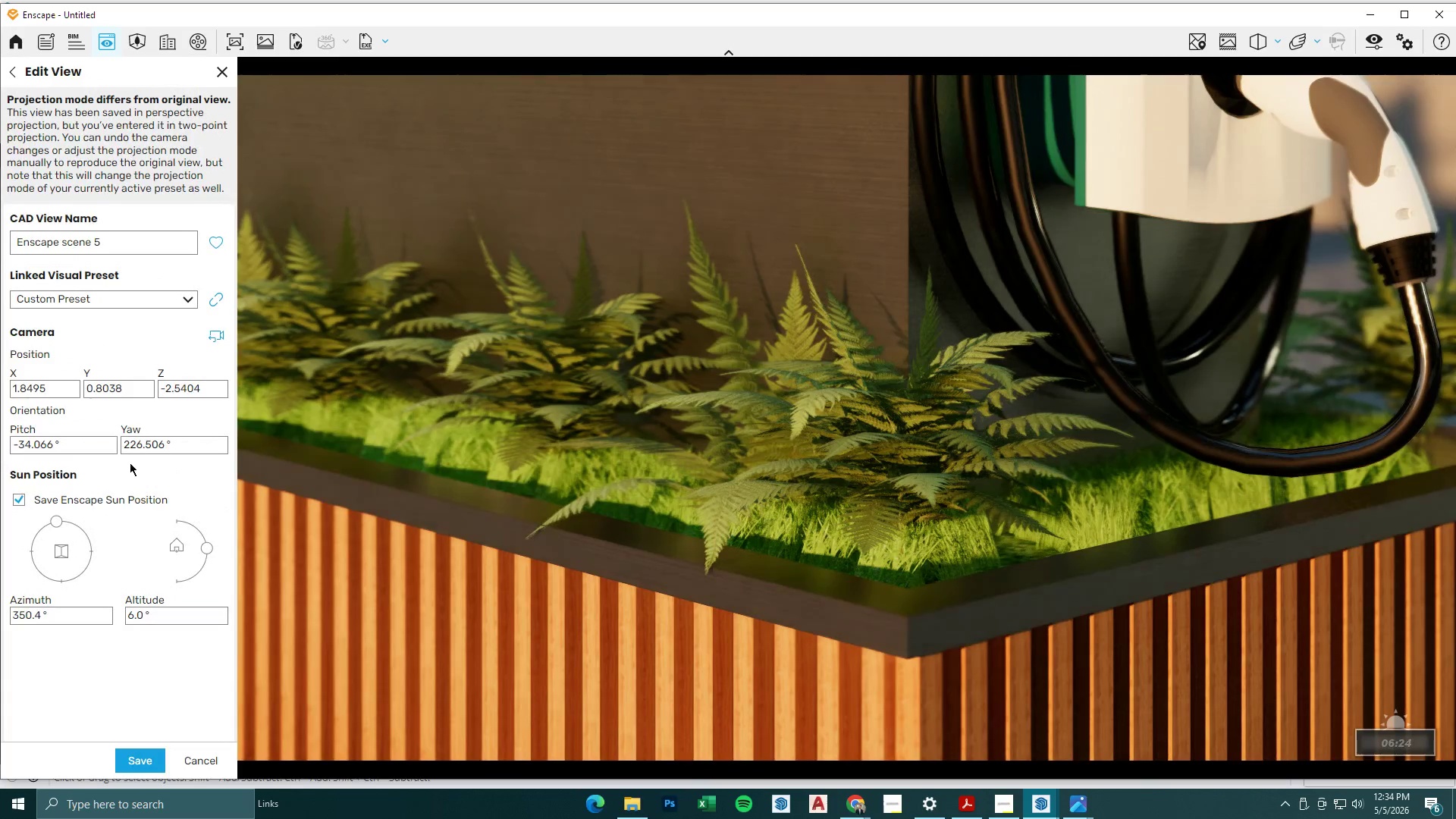 
left_click_drag(start_coordinate=[59, 521], to_coordinate=[74, 497])
 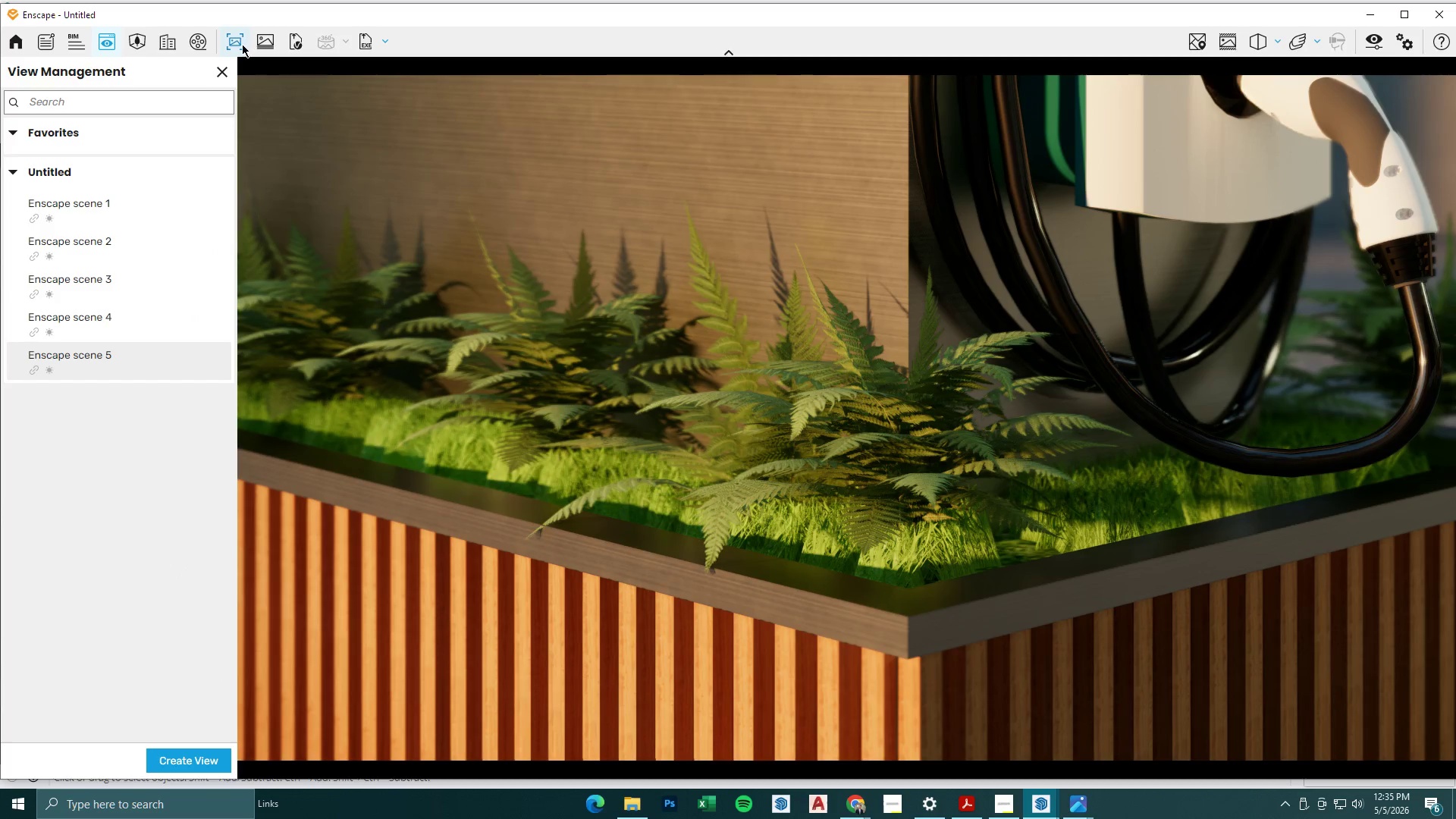 
wait(5.16)
 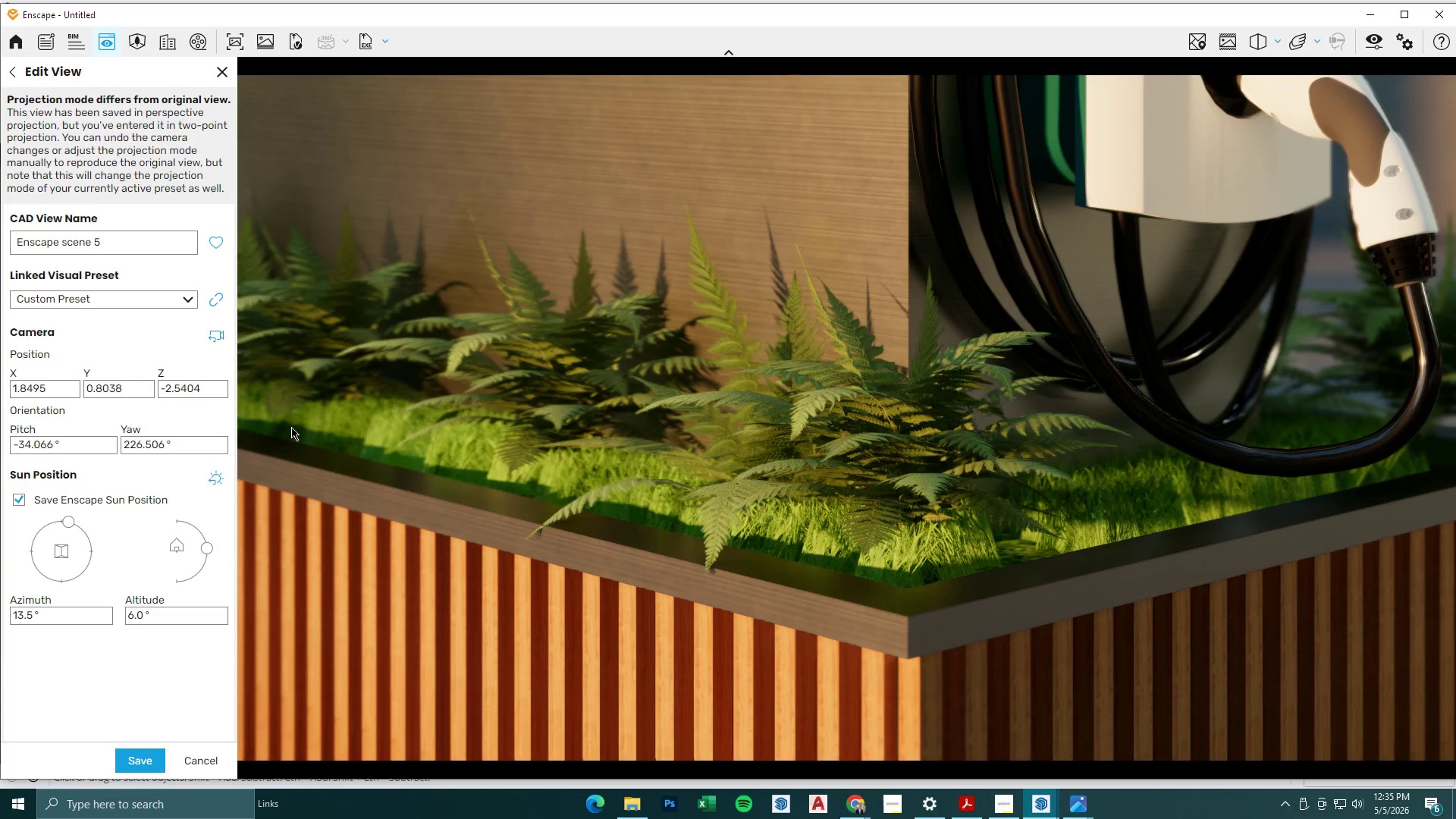 
left_click([1373, 49])
 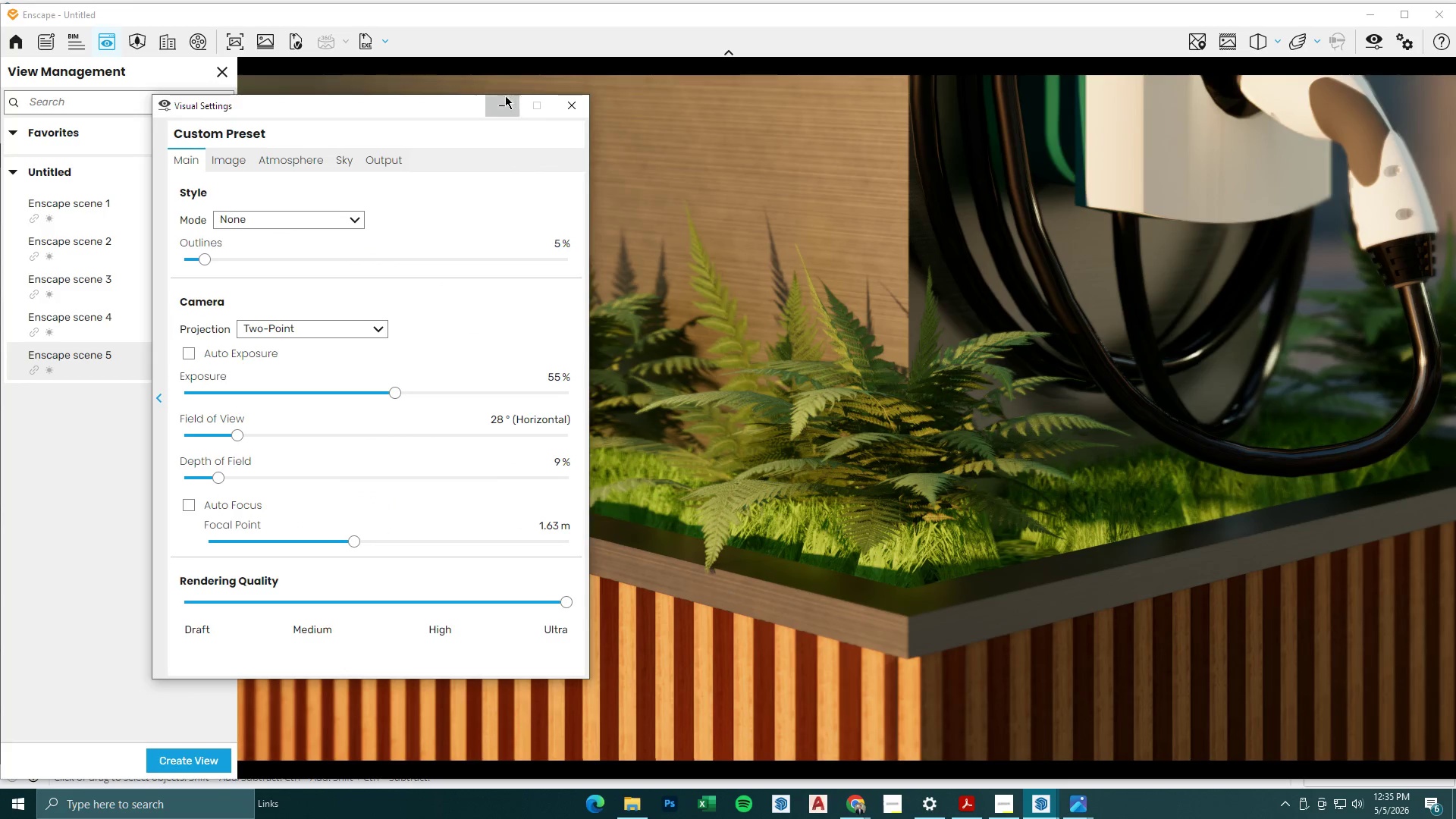 
wait(7.14)
 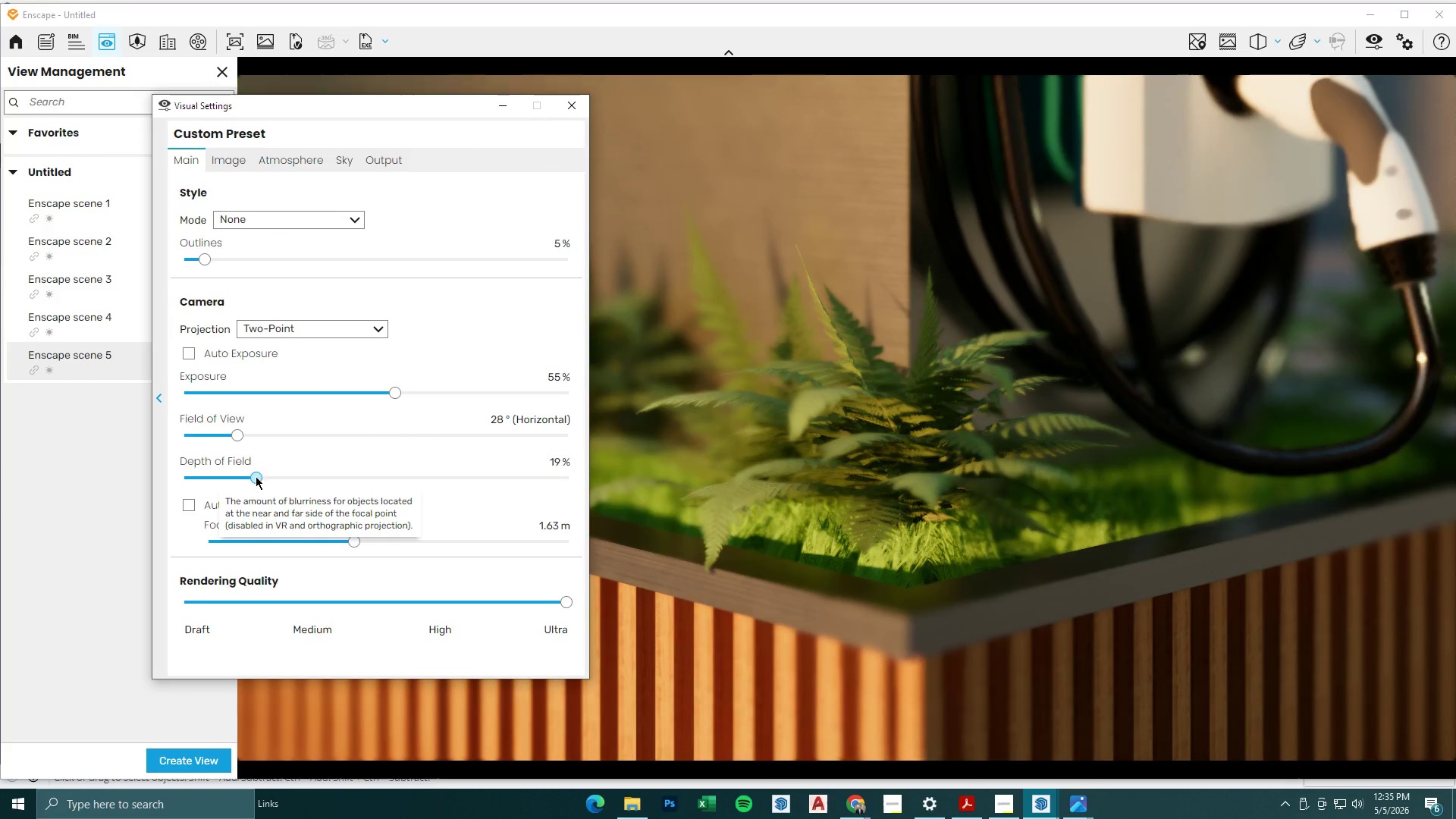 
left_click([243, 39])
 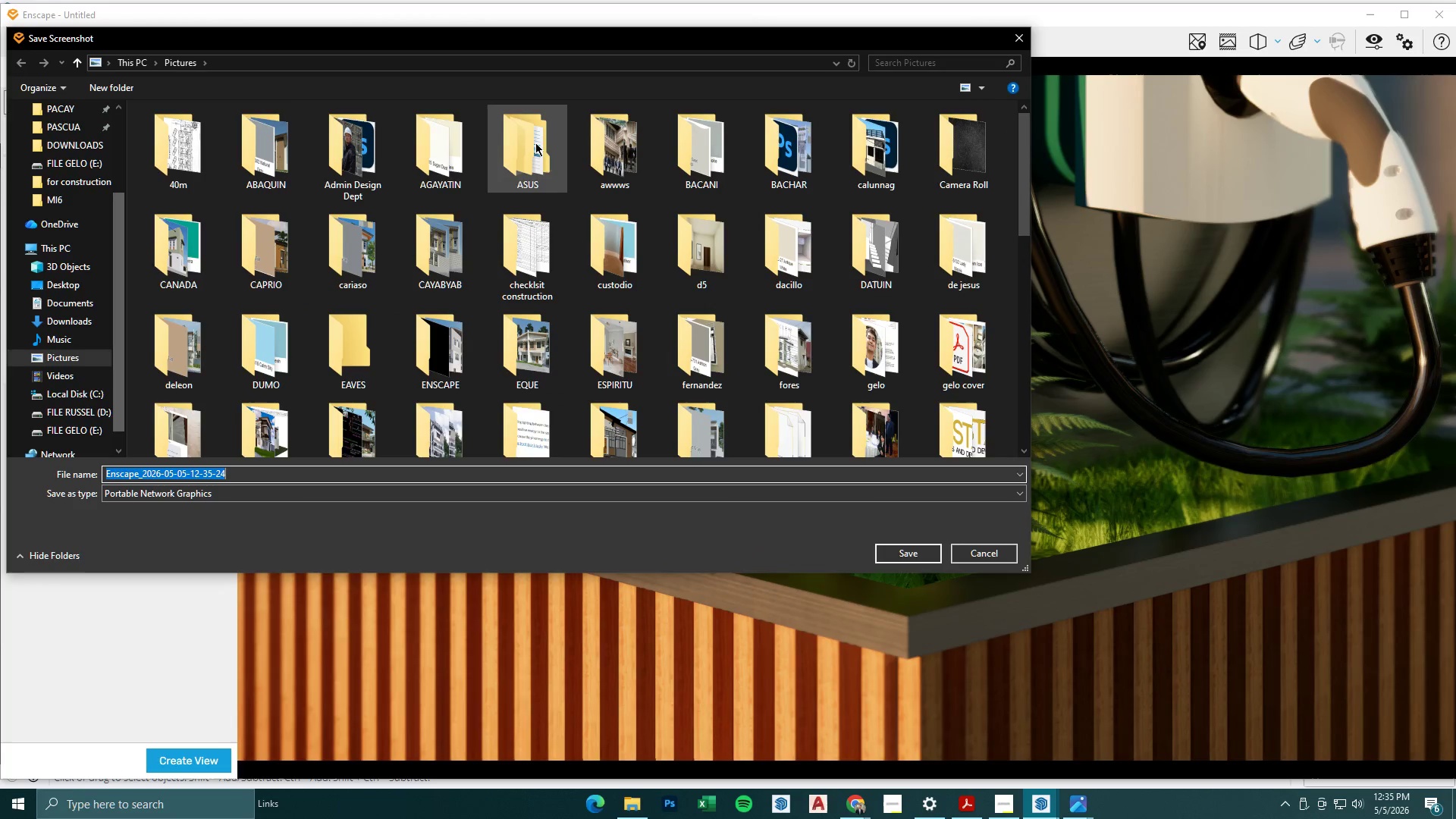 
double_click([449, 157])
 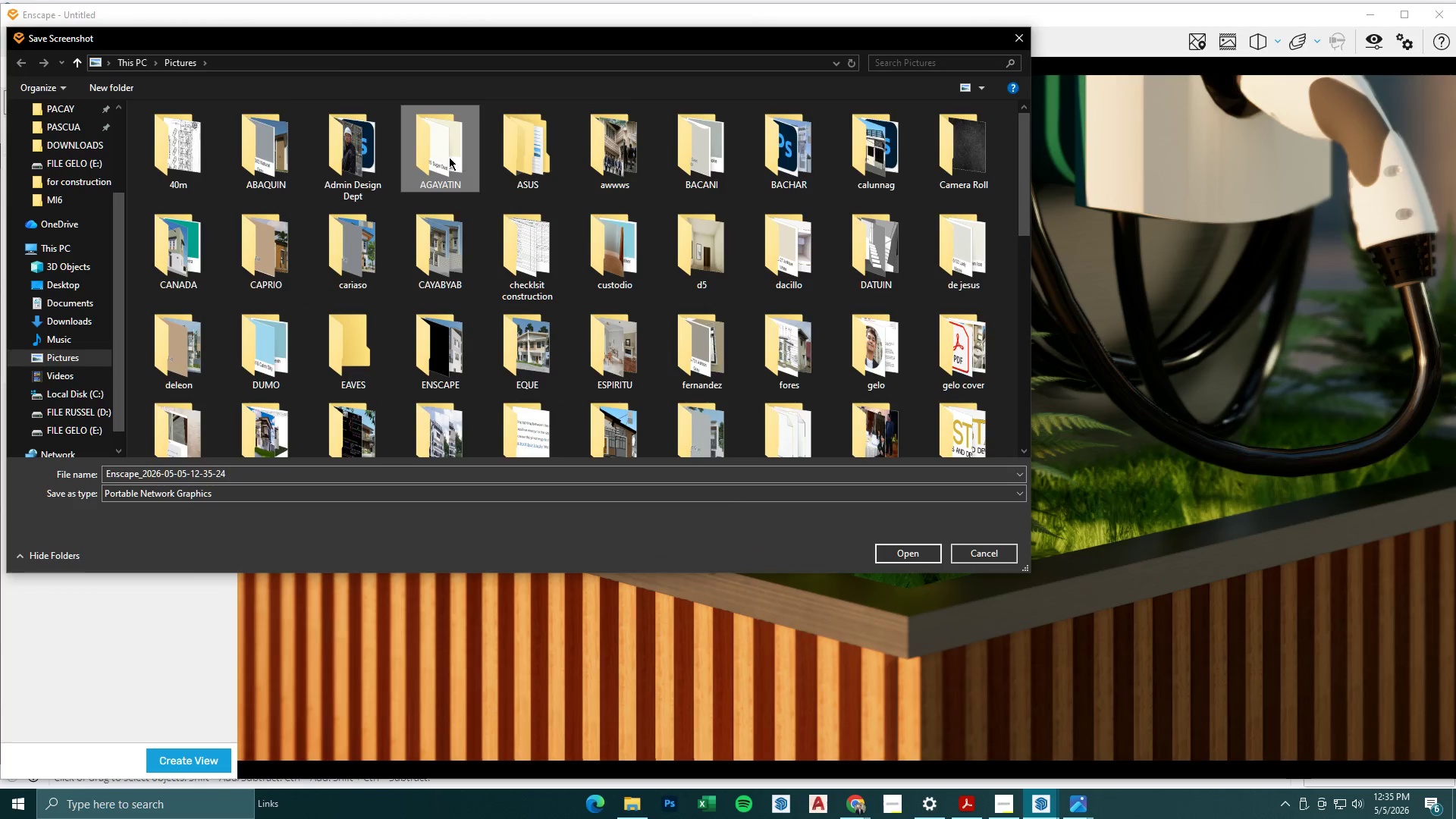 
key(P)
 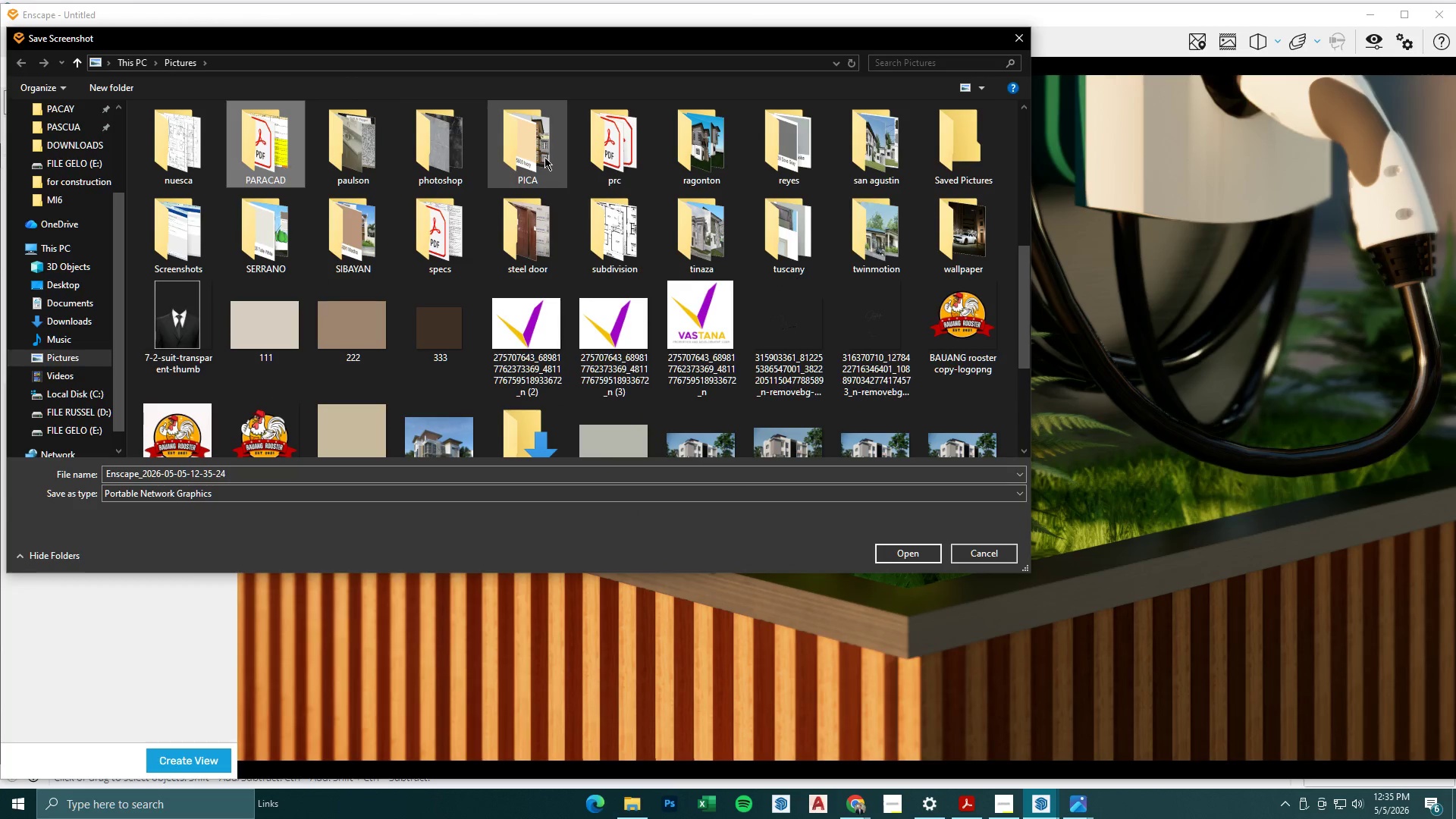 
scroll: coordinate [544, 157], scroll_direction: up, amount: 11.0
 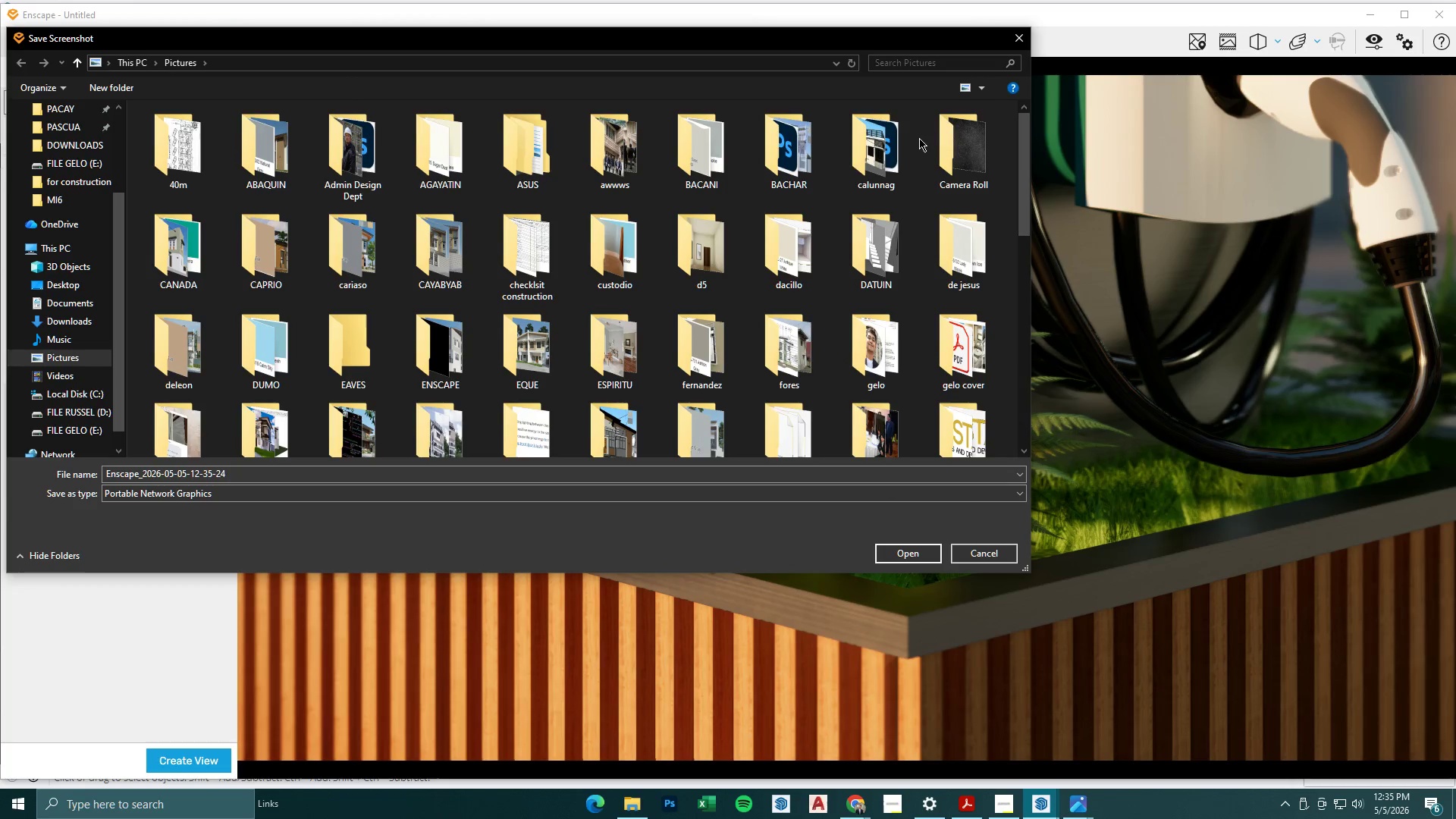 
left_click([919, 138])
 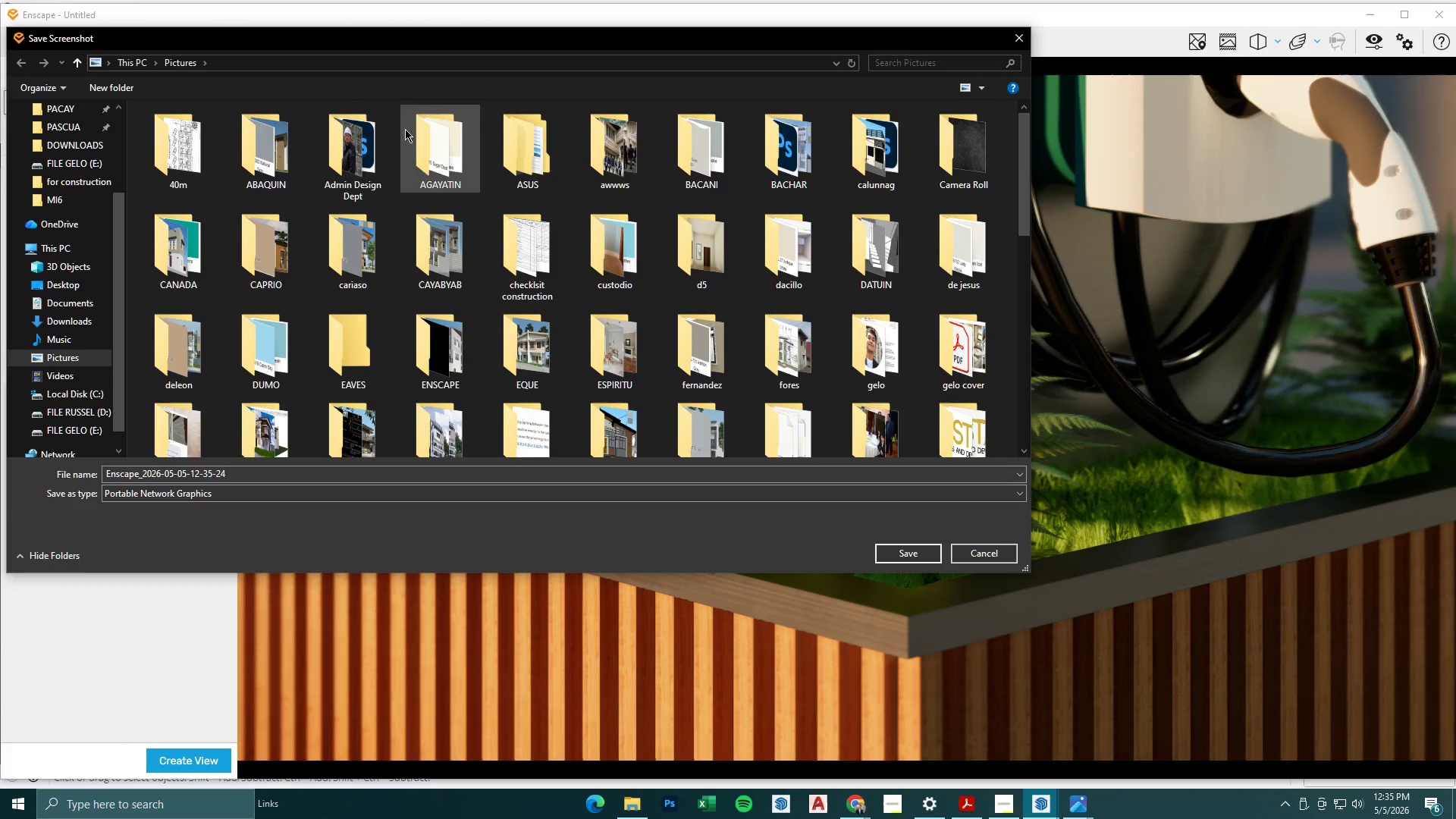 
left_click([397, 127])
 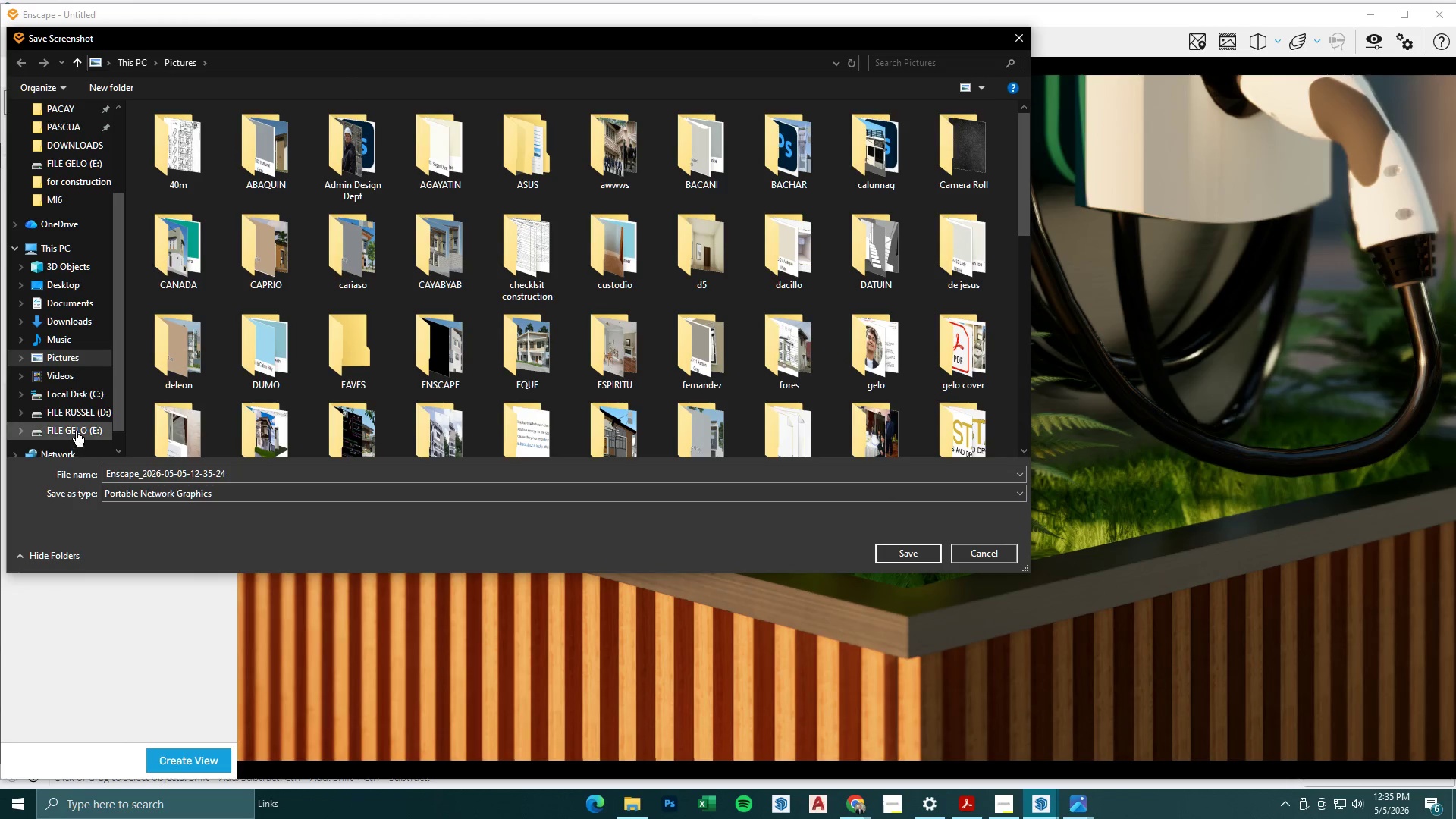 
double_click([233, 268])
 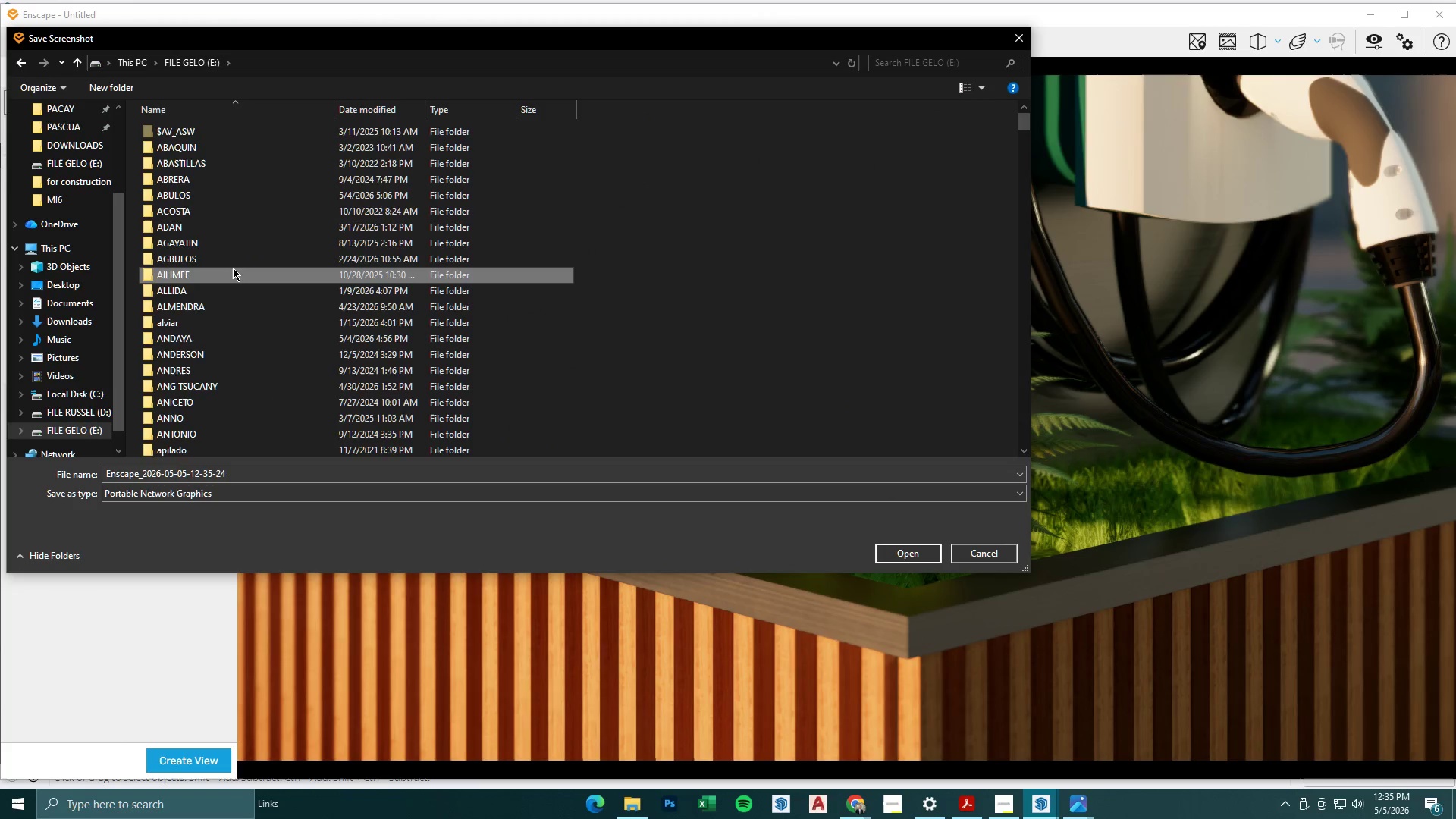 
type(ppppppppp)
 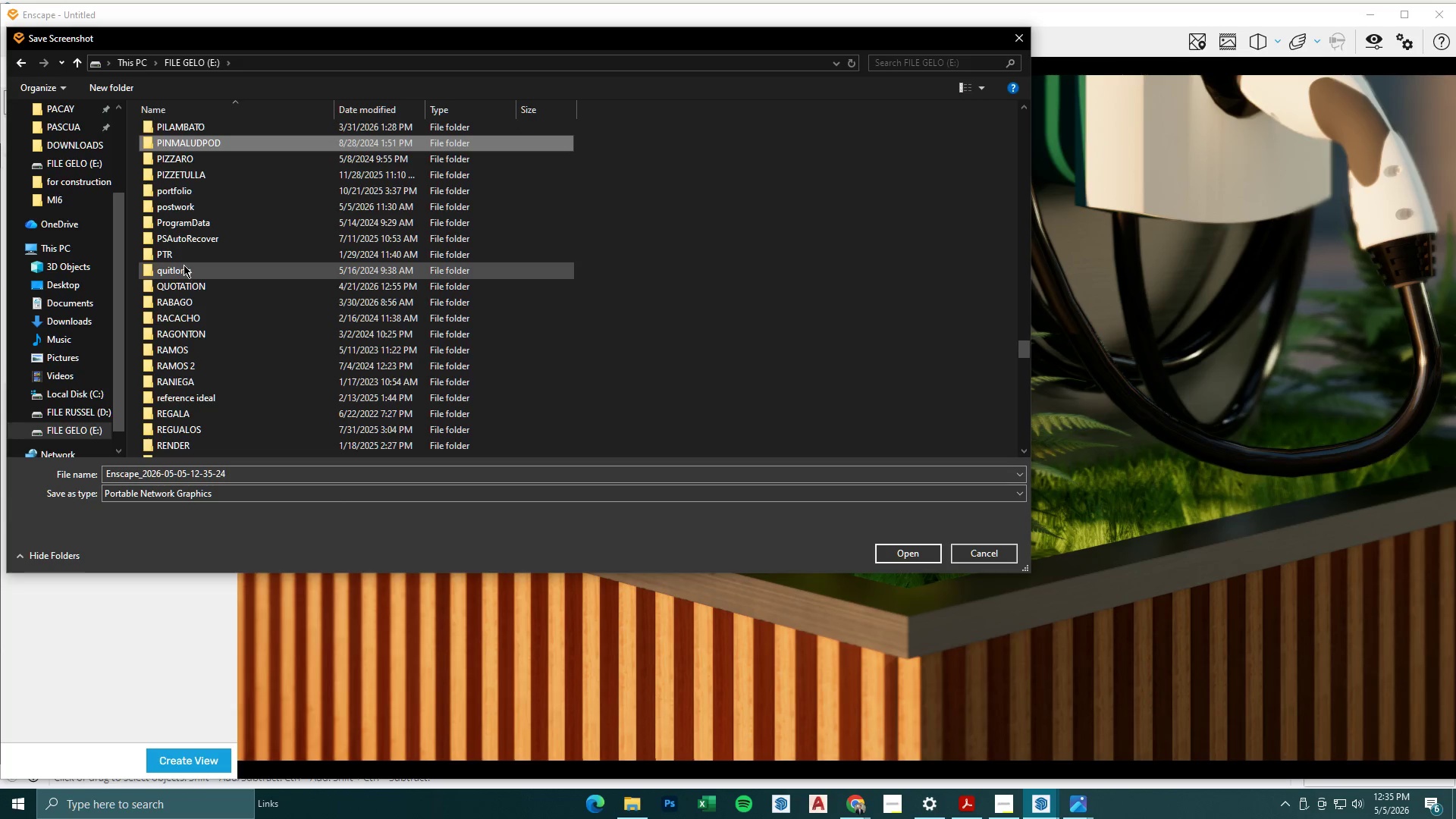 
type(ppp)
 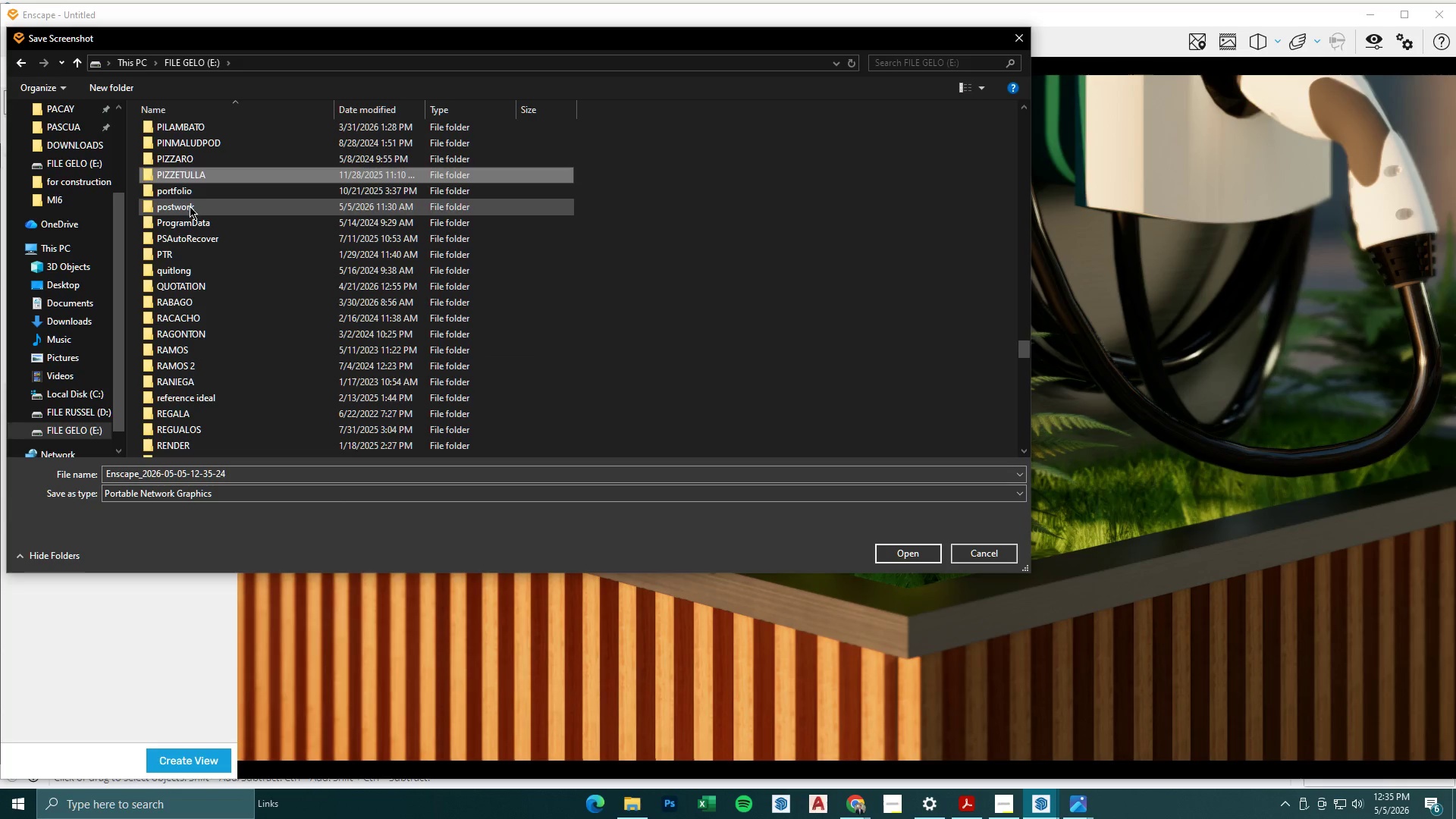 
double_click([190, 206])
 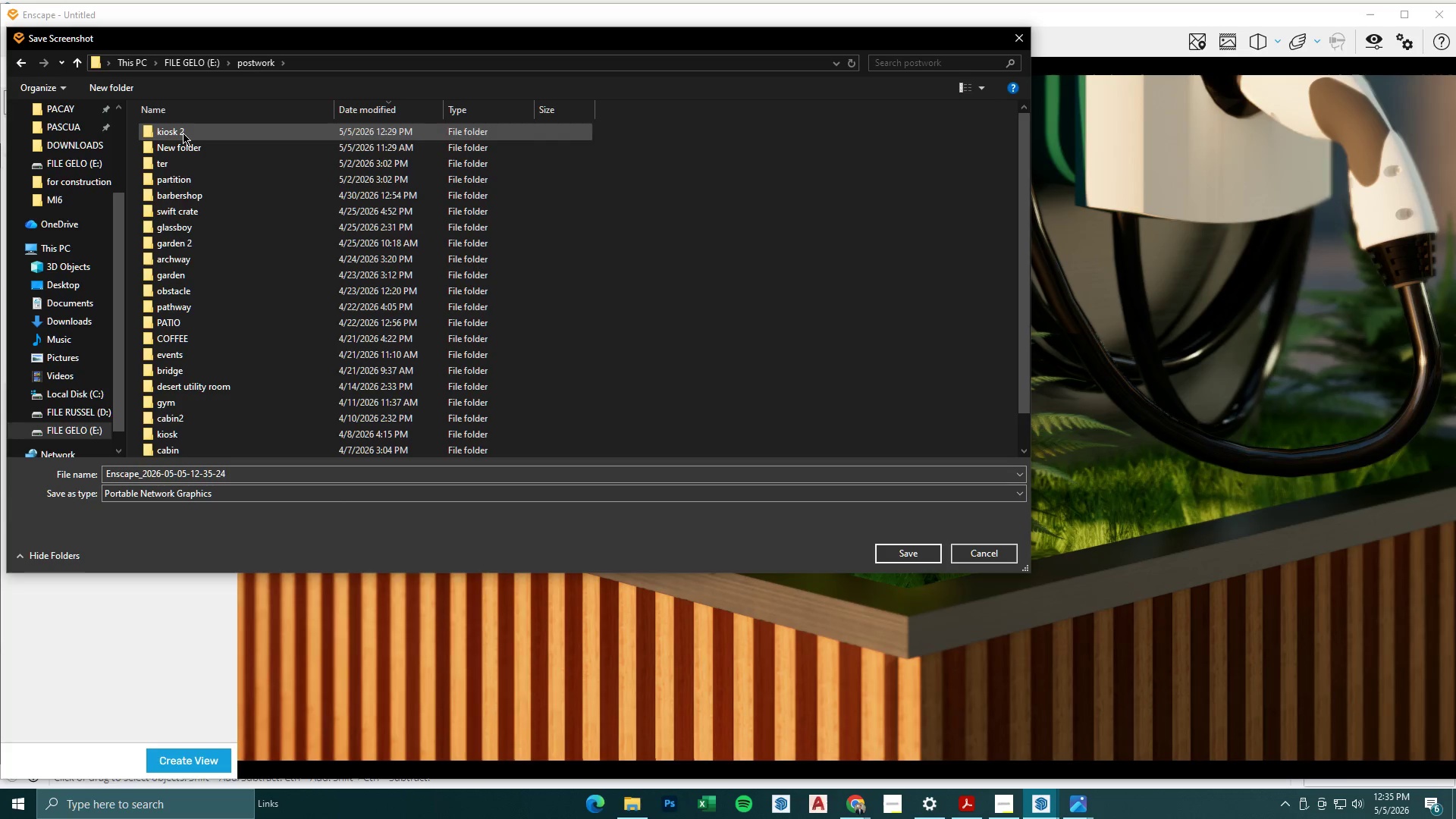 
double_click([183, 133])
 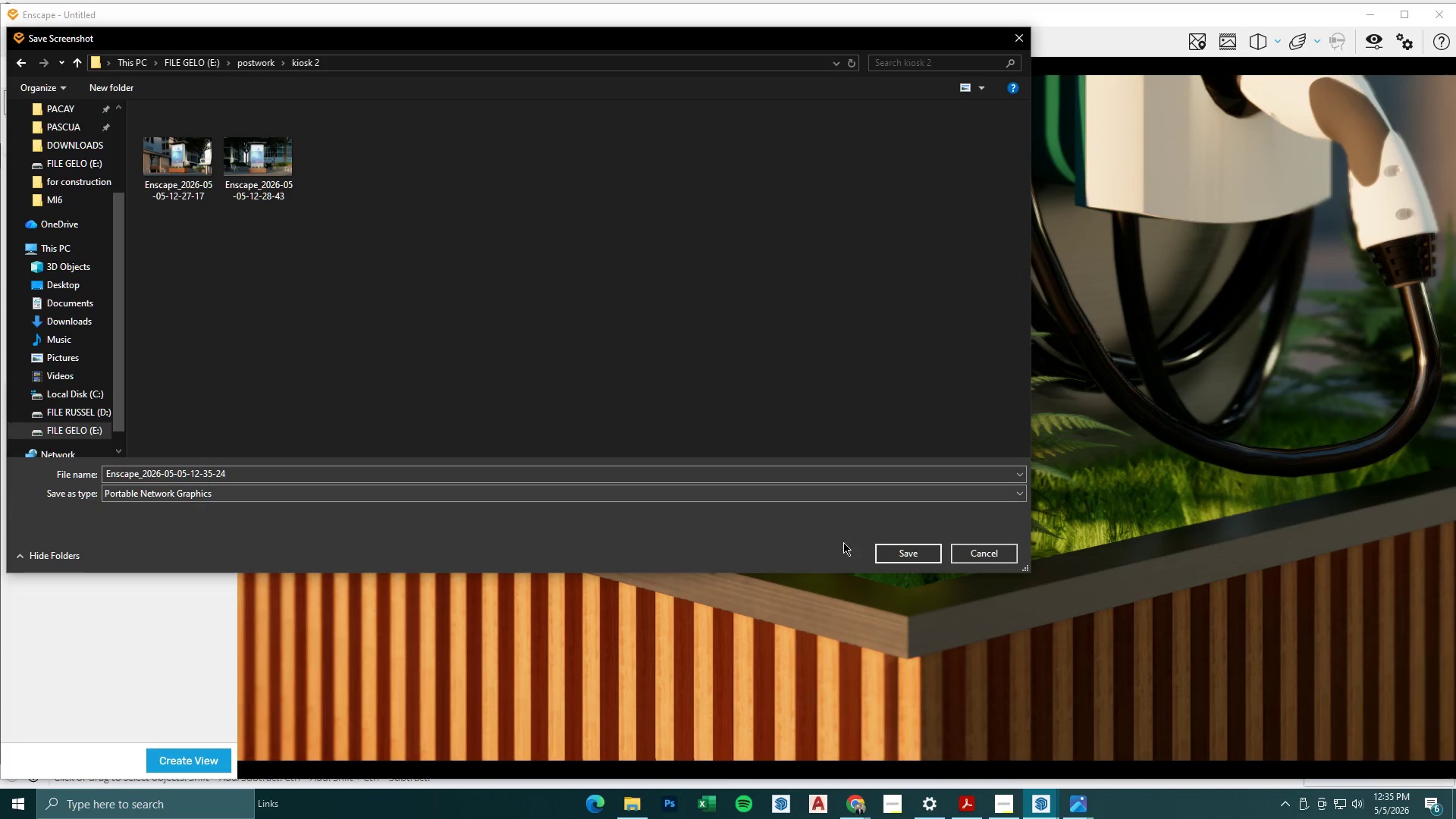 
left_click([930, 557])
 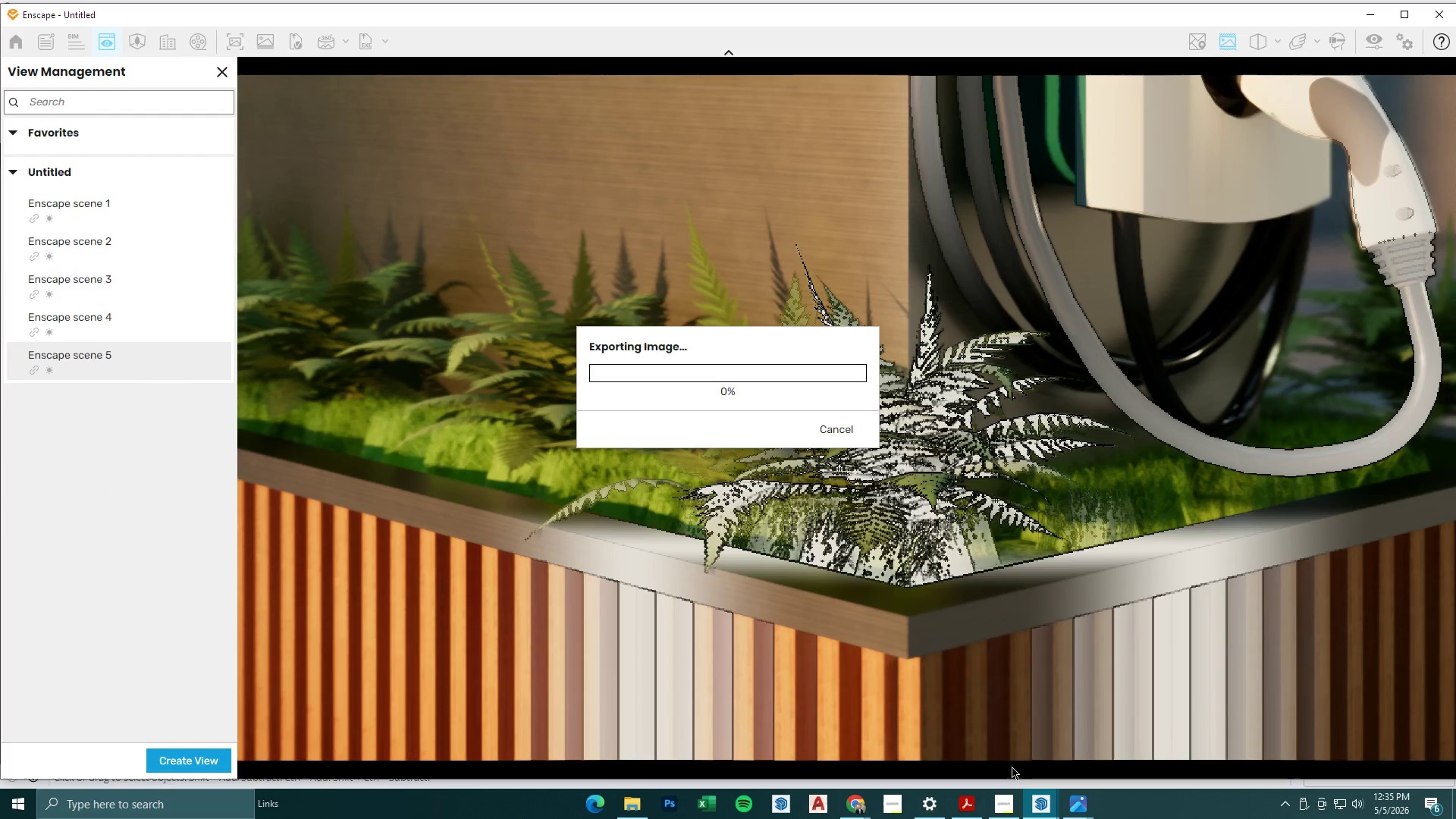 
left_click([1006, 808])